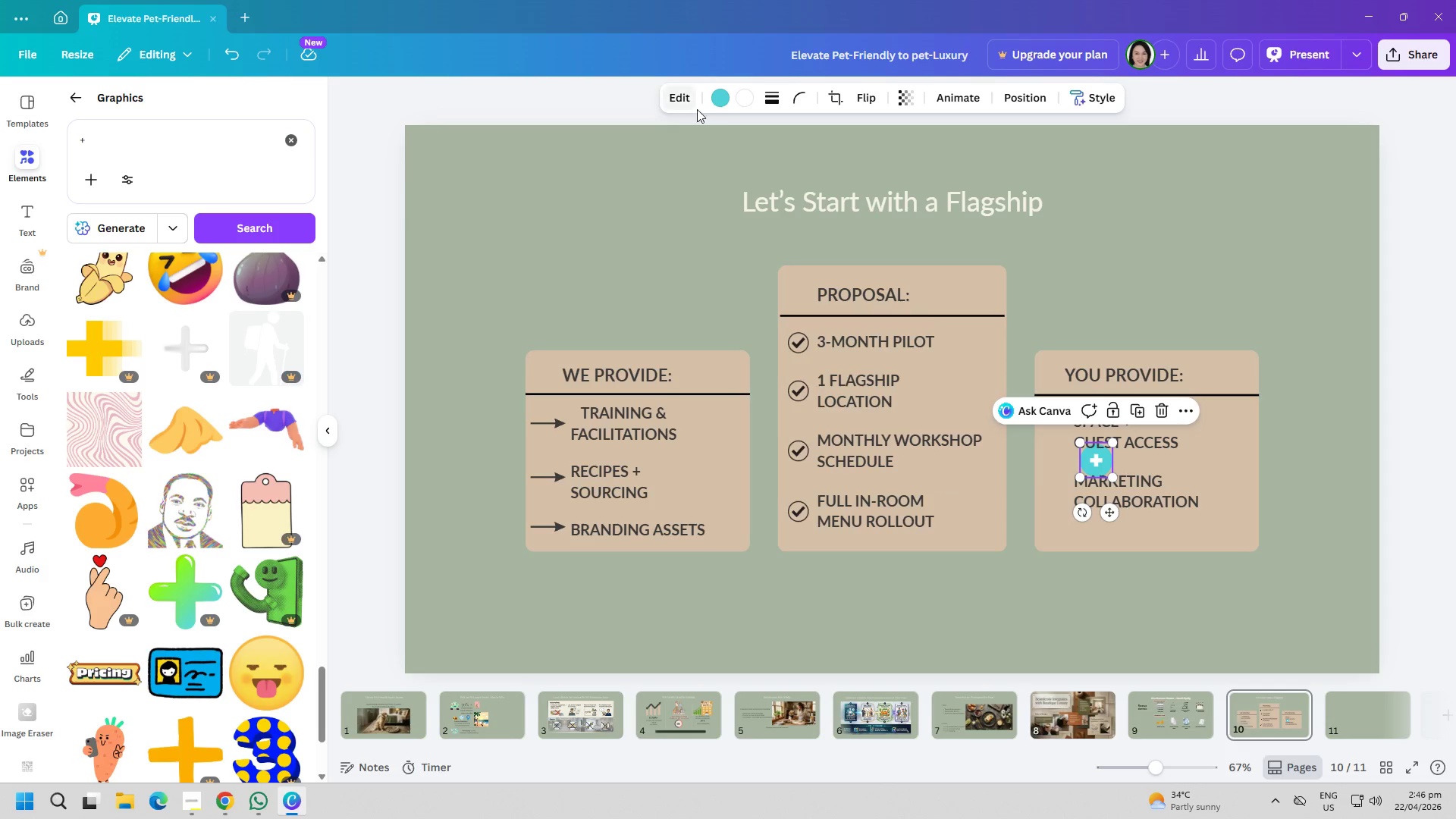 
left_click([717, 101])
 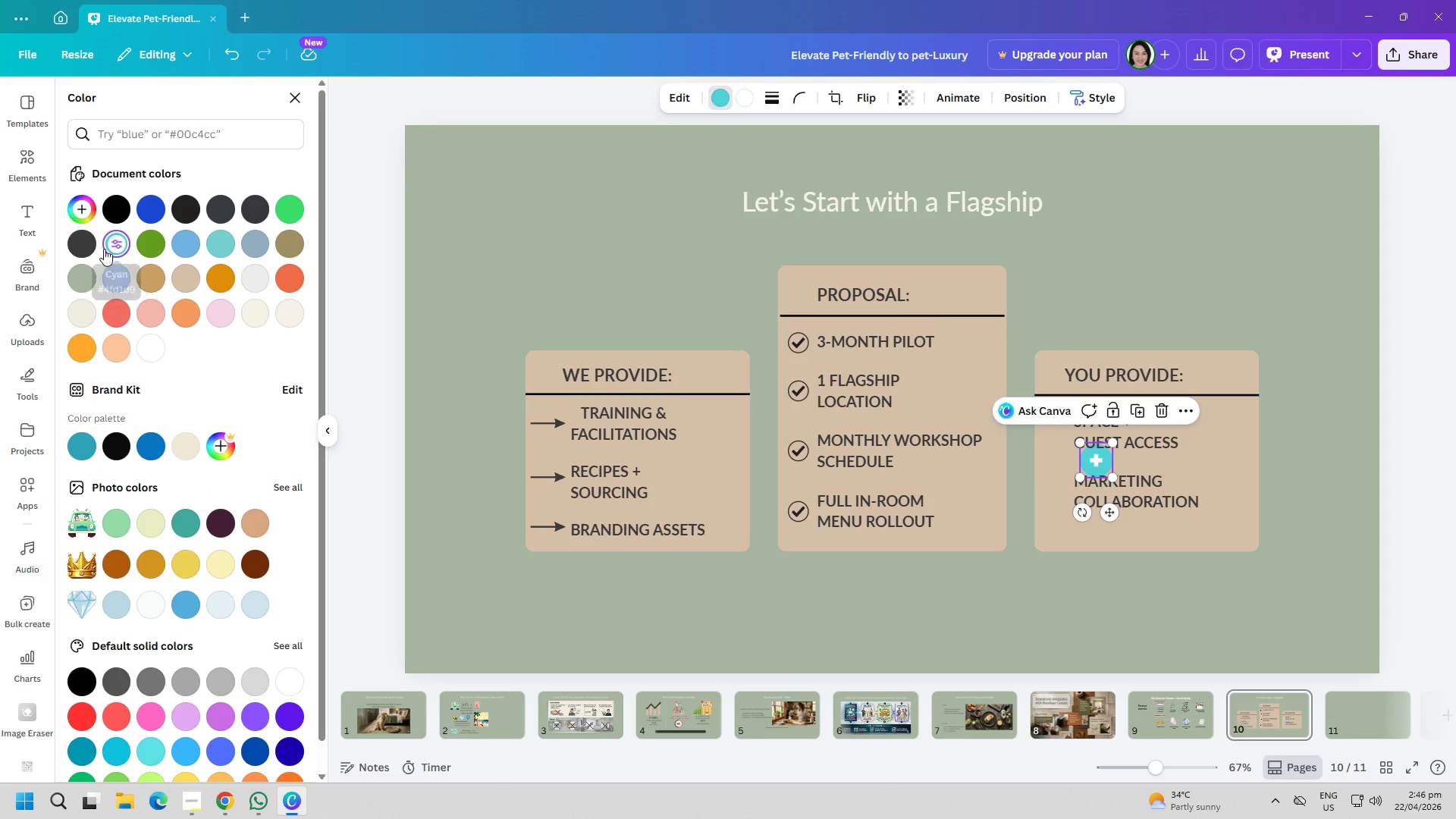 
left_click([85, 237])
 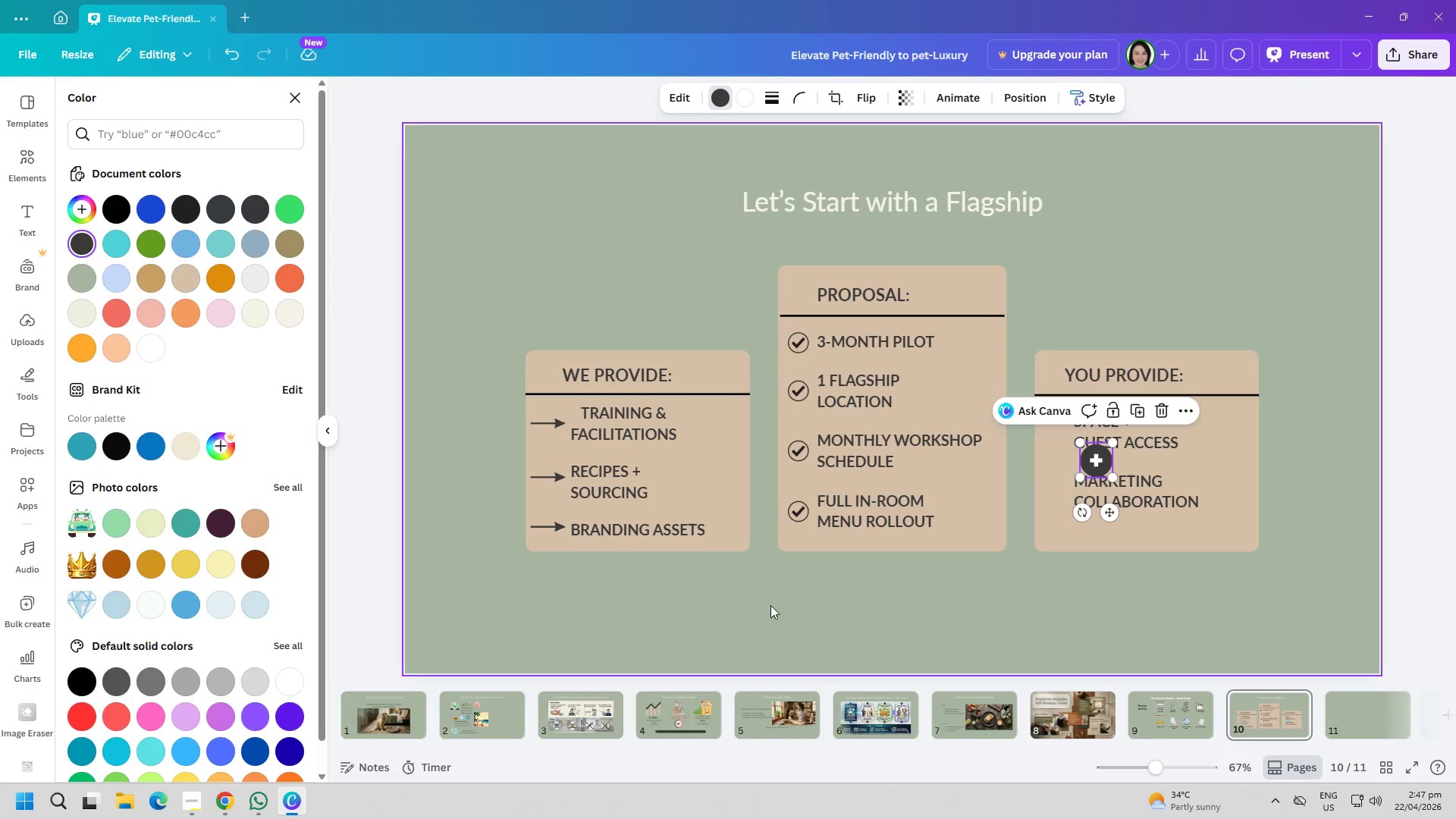 
left_click([852, 632])
 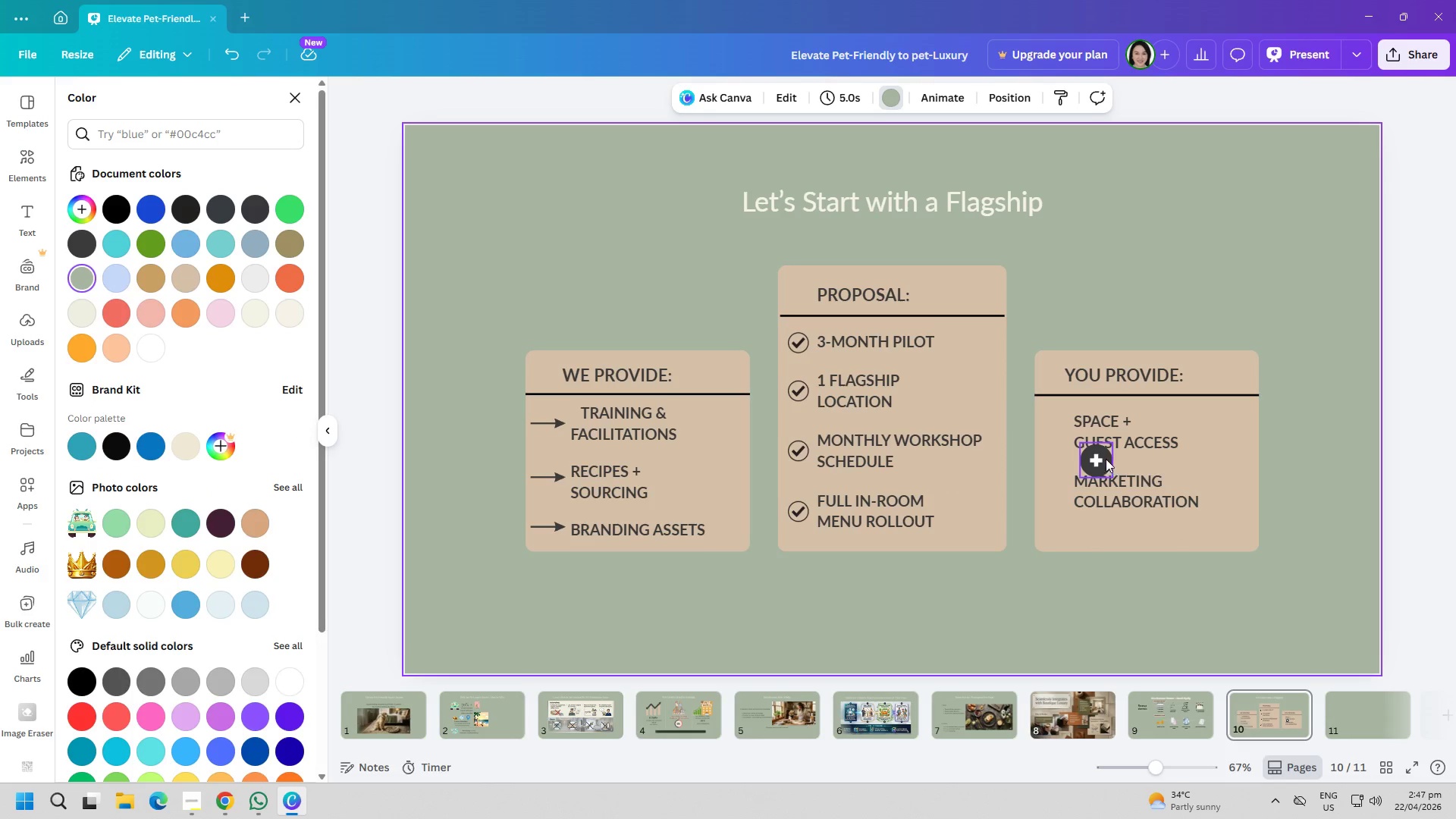 
left_click_drag(start_coordinate=[1100, 459], to_coordinate=[1065, 437])
 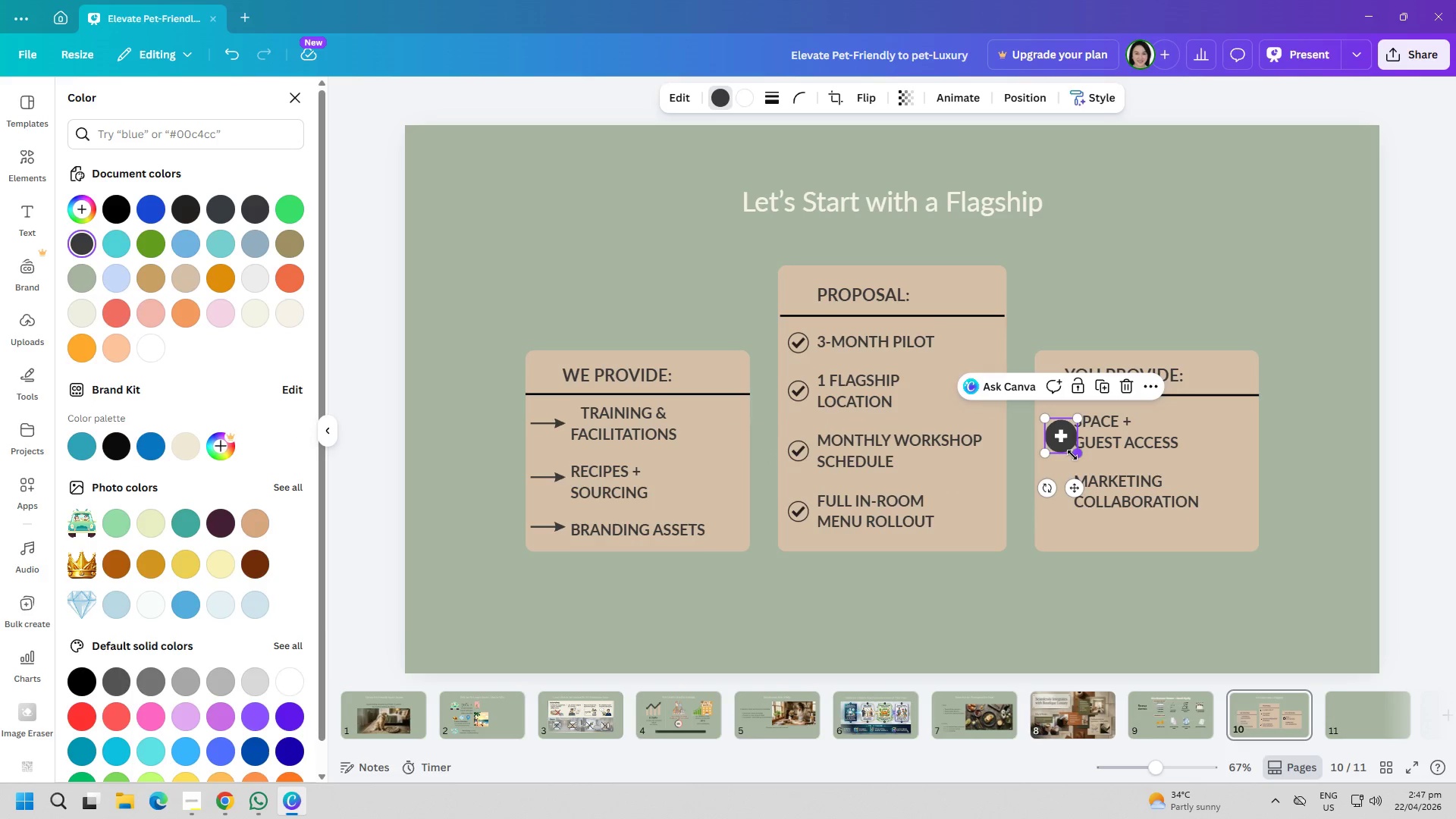 
left_click_drag(start_coordinate=[1074, 455], to_coordinate=[1061, 450])
 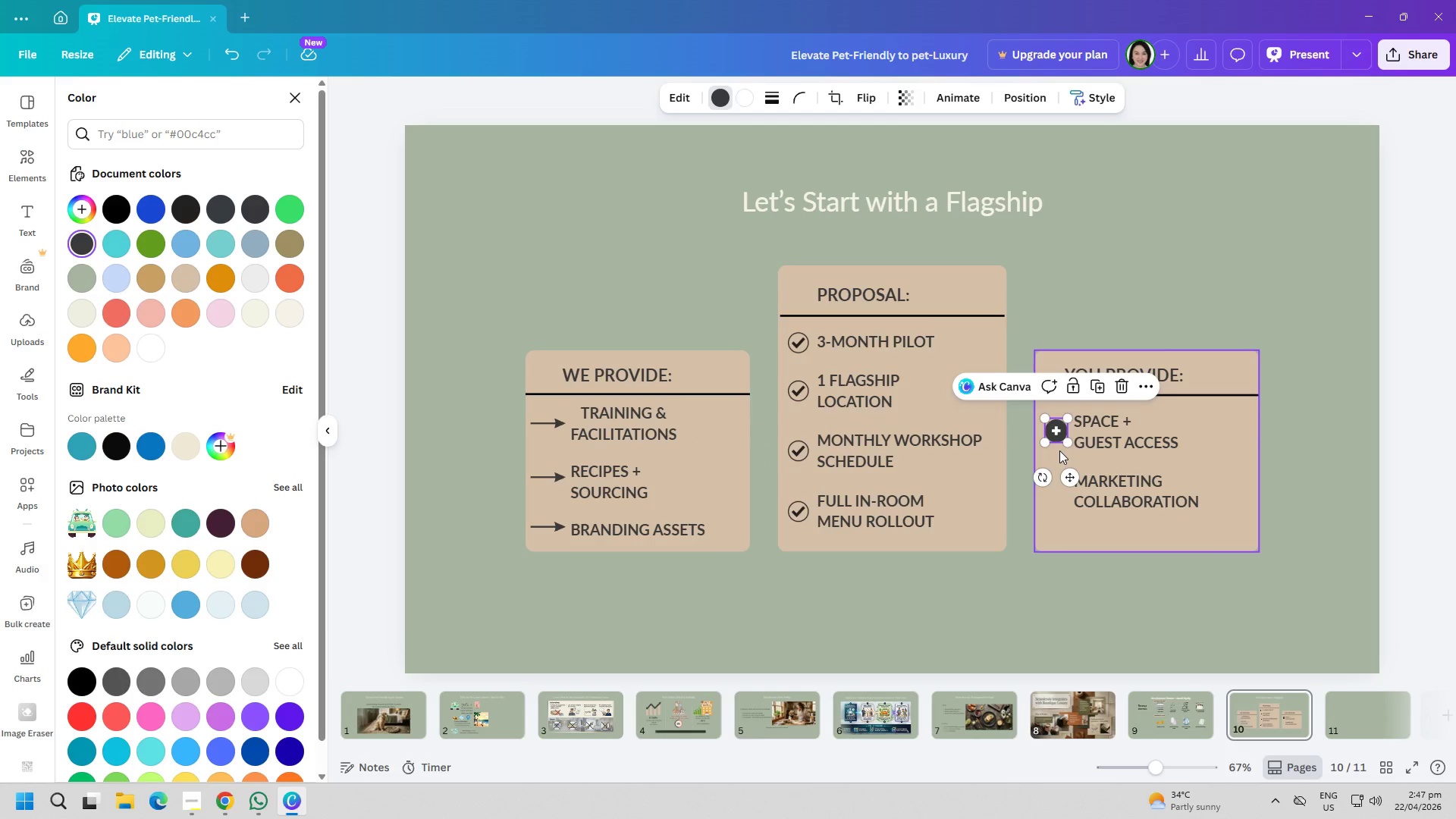 
left_click_drag(start_coordinate=[970, 624], to_coordinate=[974, 626])
 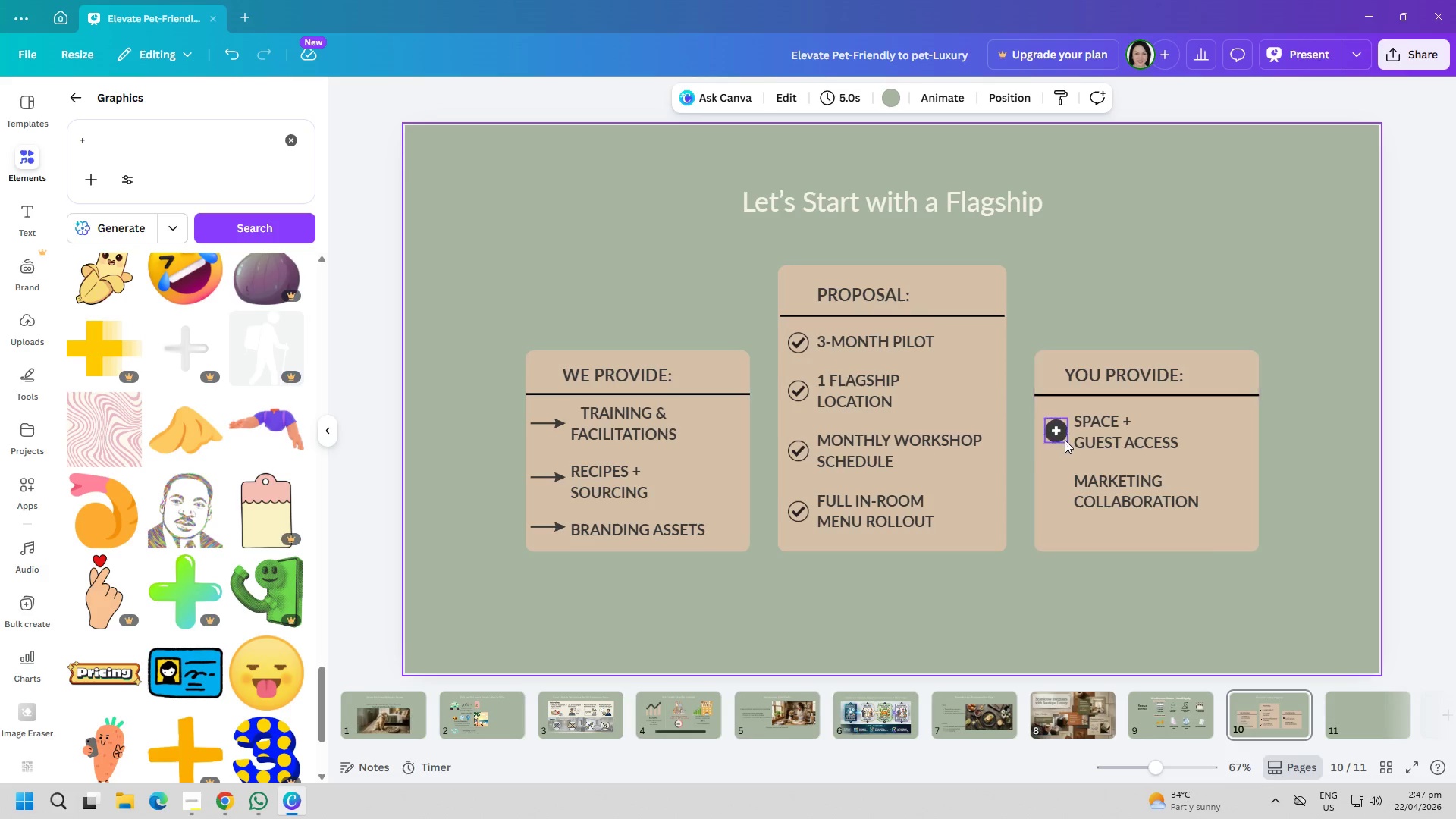 
left_click_drag(start_coordinate=[1061, 433], to_coordinate=[1059, 438])
 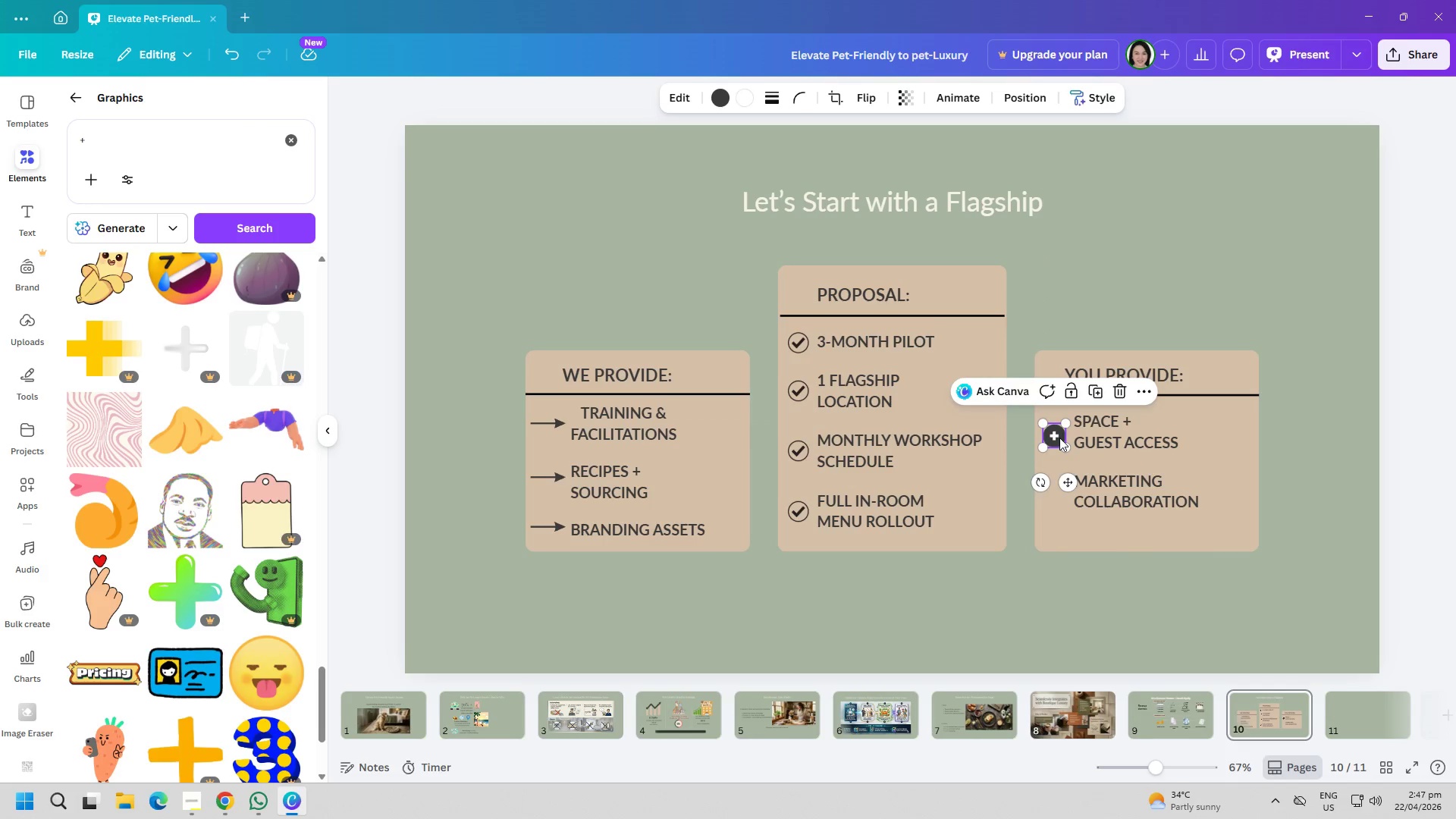 
left_click([1059, 438])
 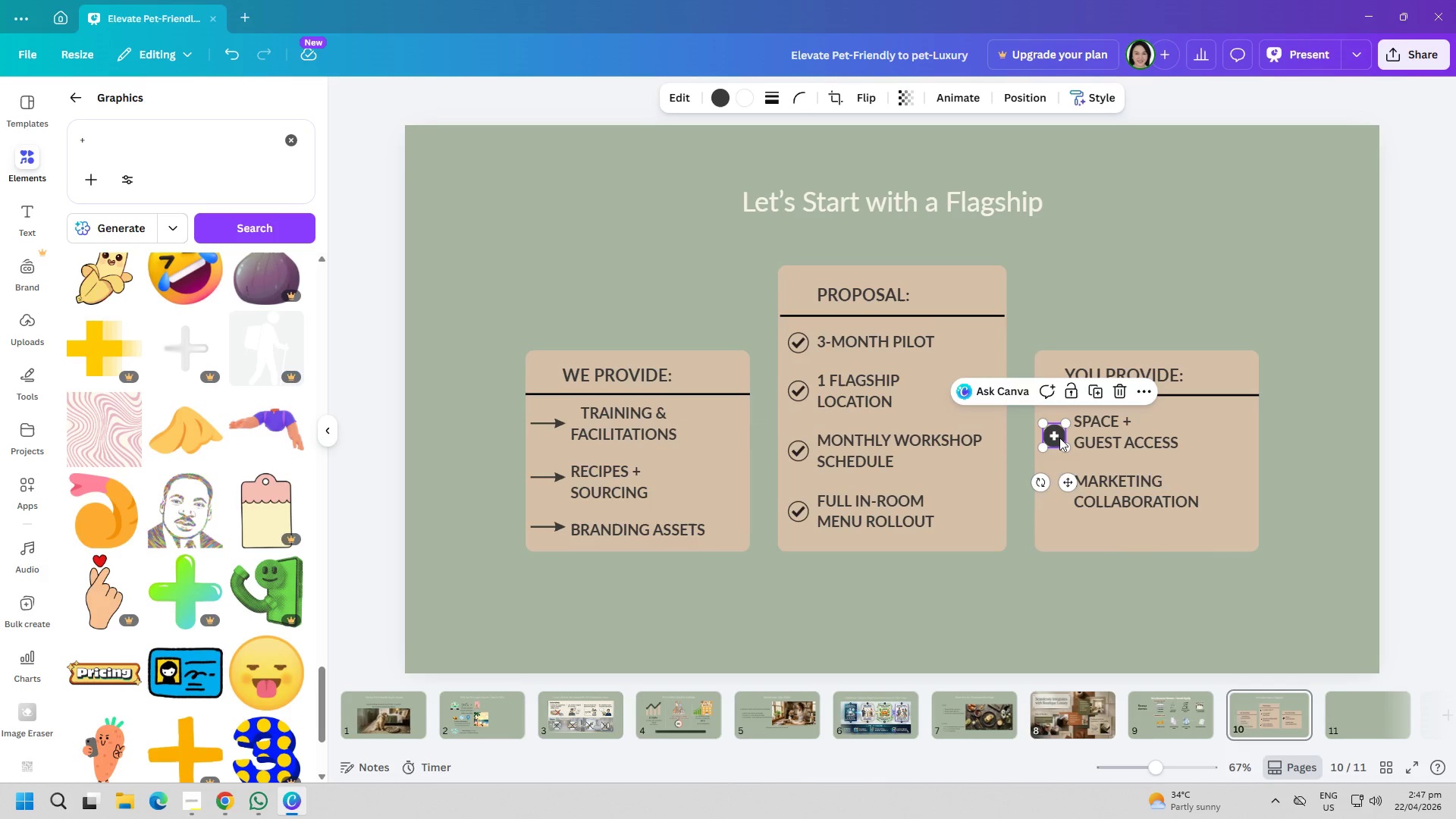 
key(Control+ControlLeft)
 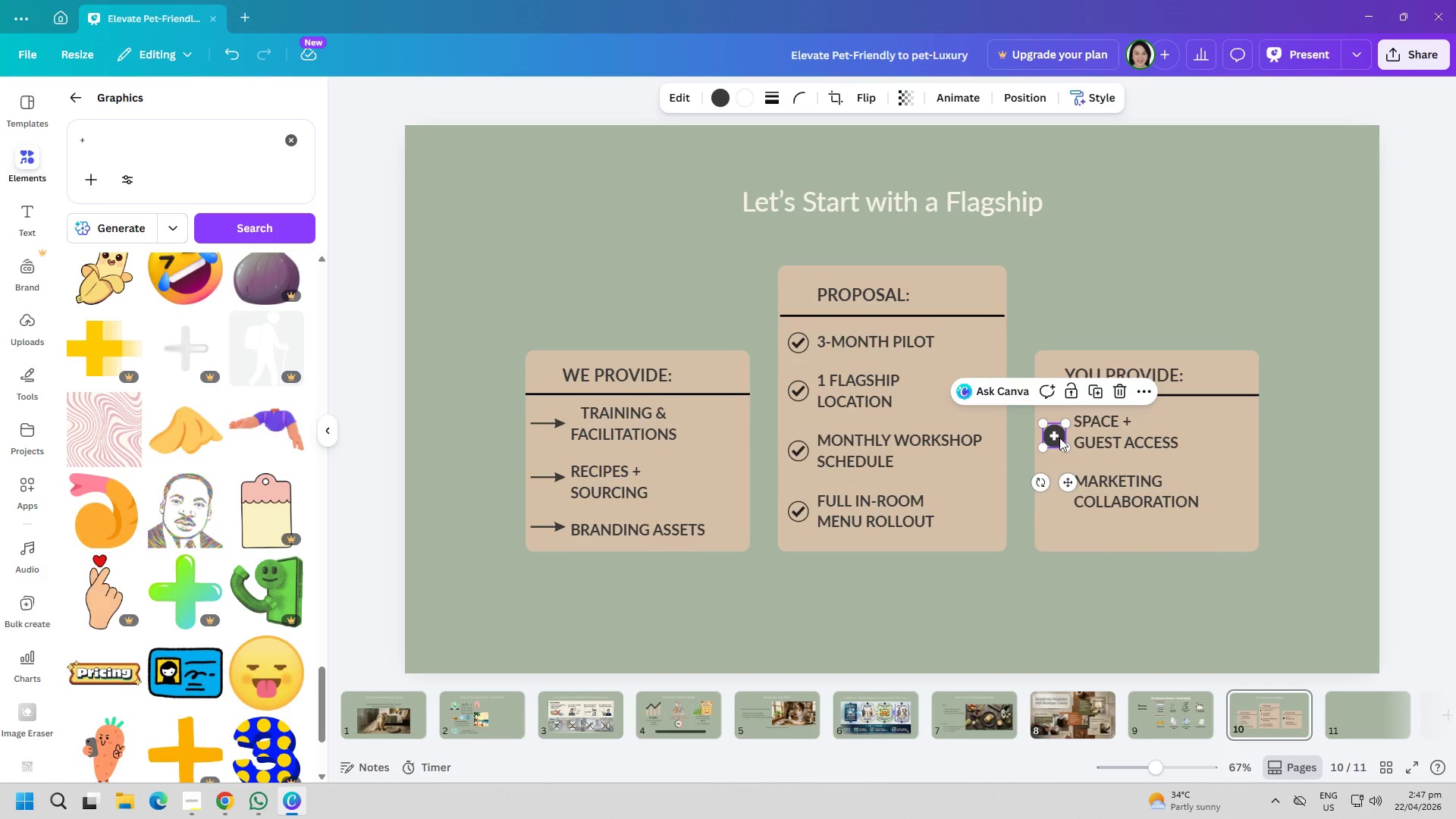 
key(Control+C)
 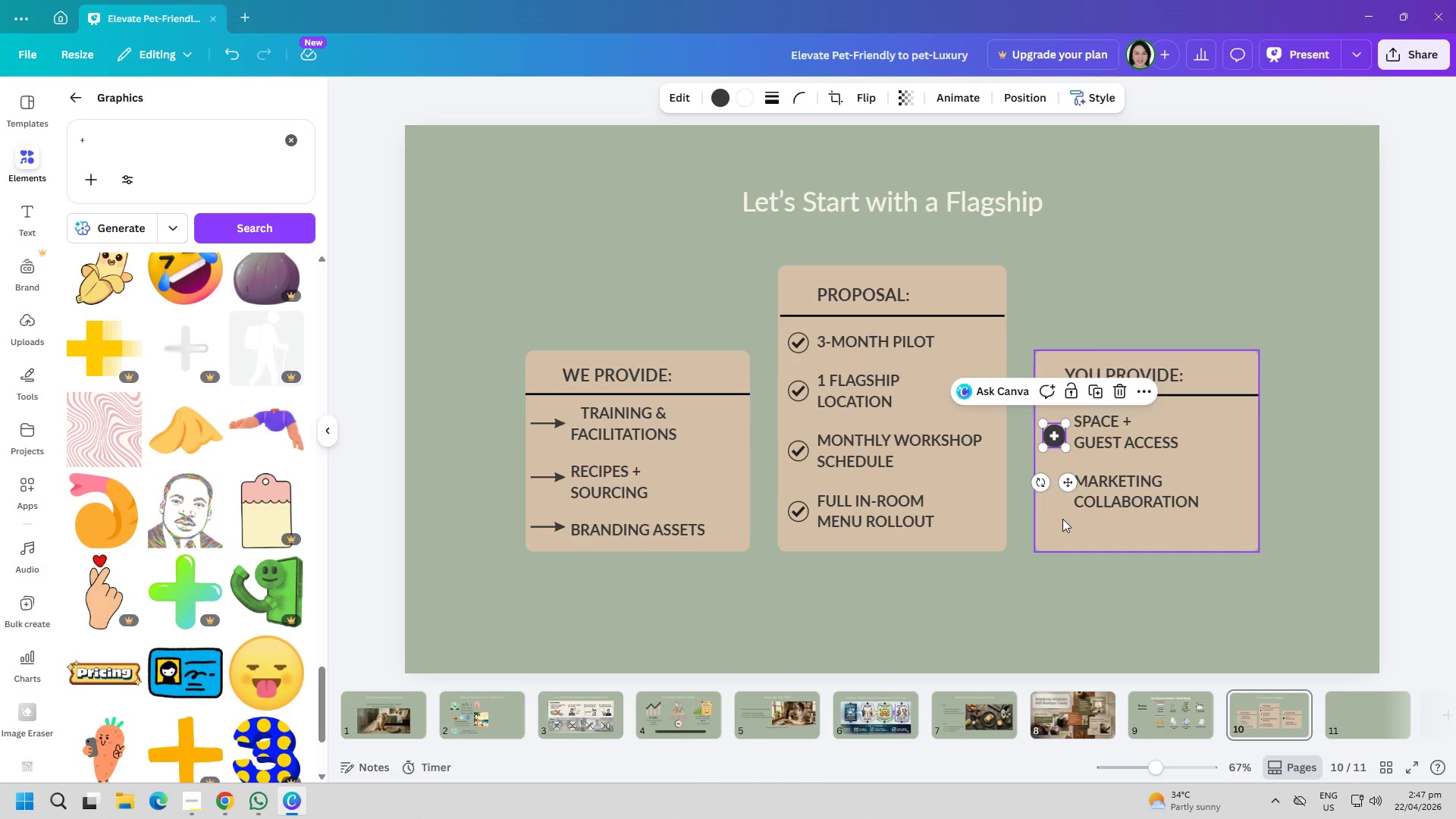 
left_click([1067, 512])
 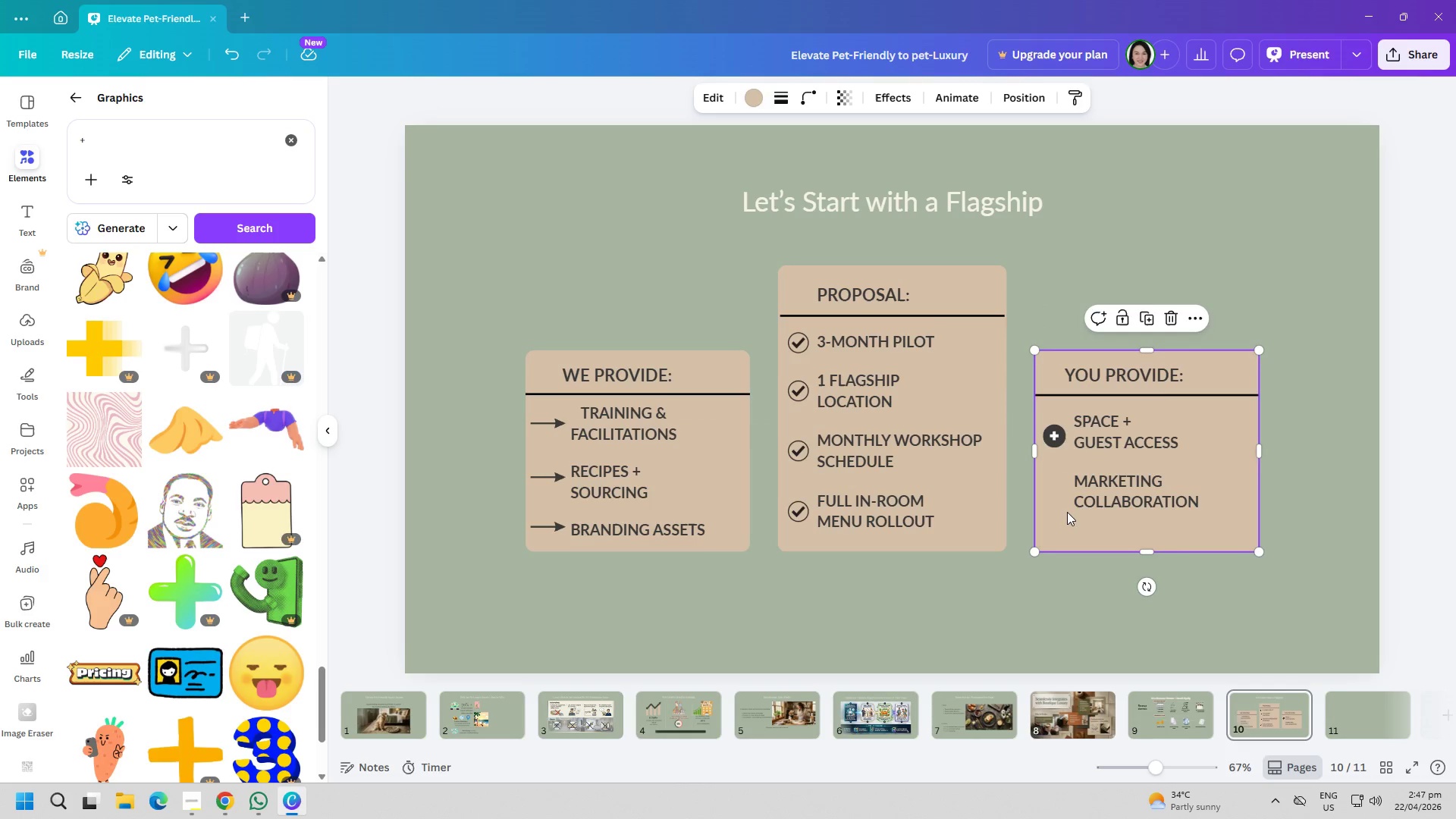 
key(Control+ControlLeft)
 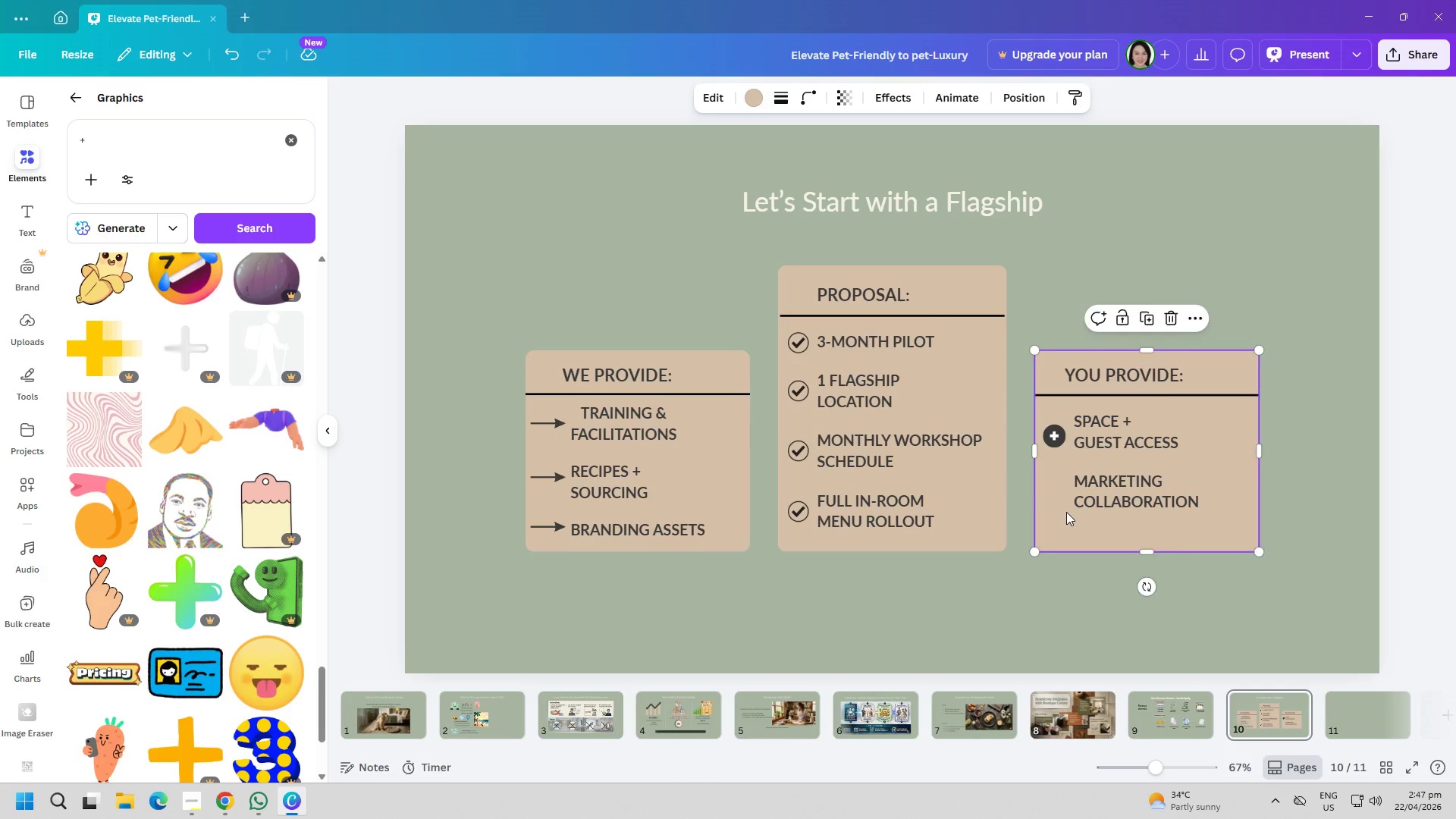 
key(Control+V)
 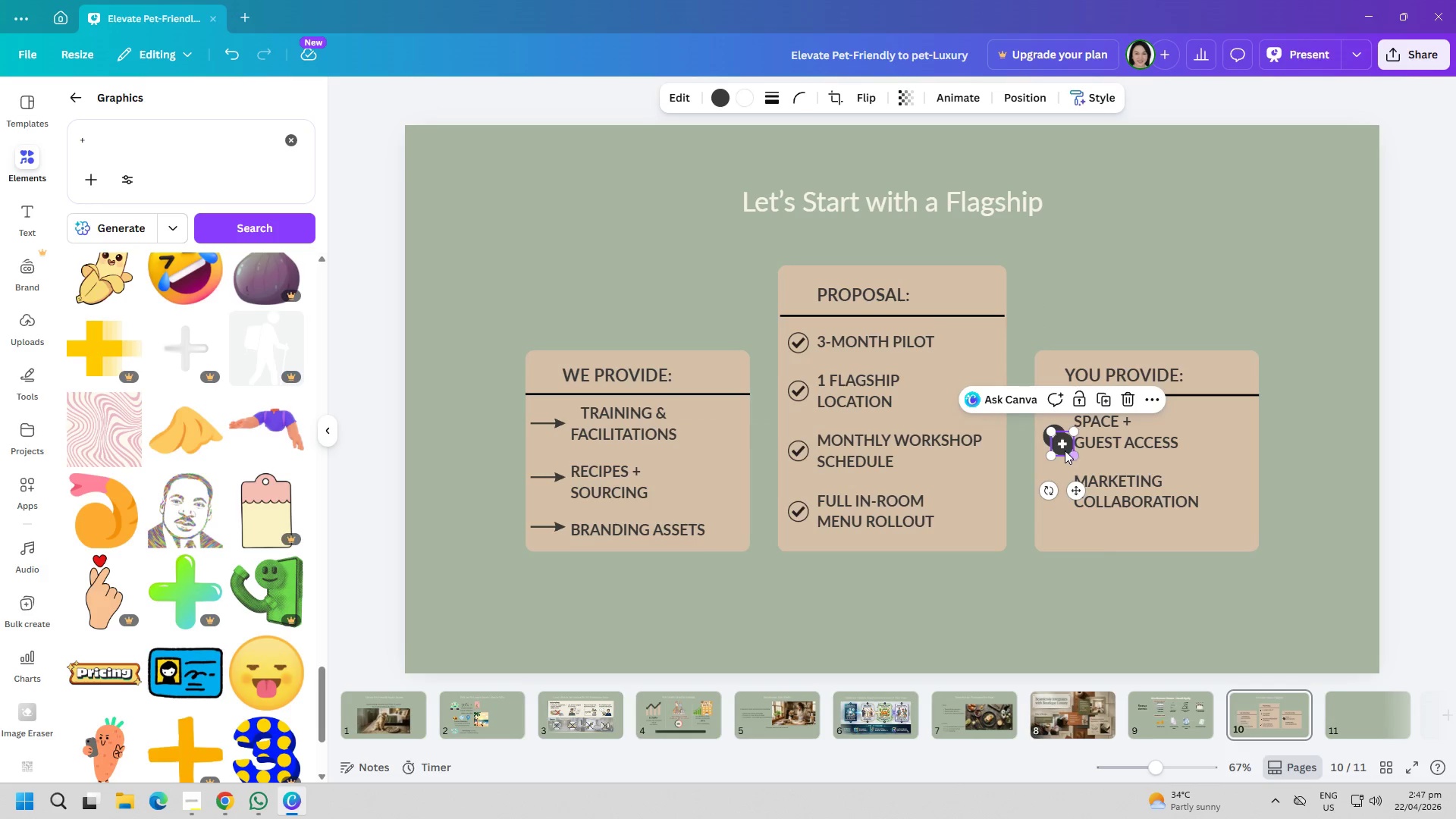 
left_click_drag(start_coordinate=[1062, 450], to_coordinate=[1054, 501])
 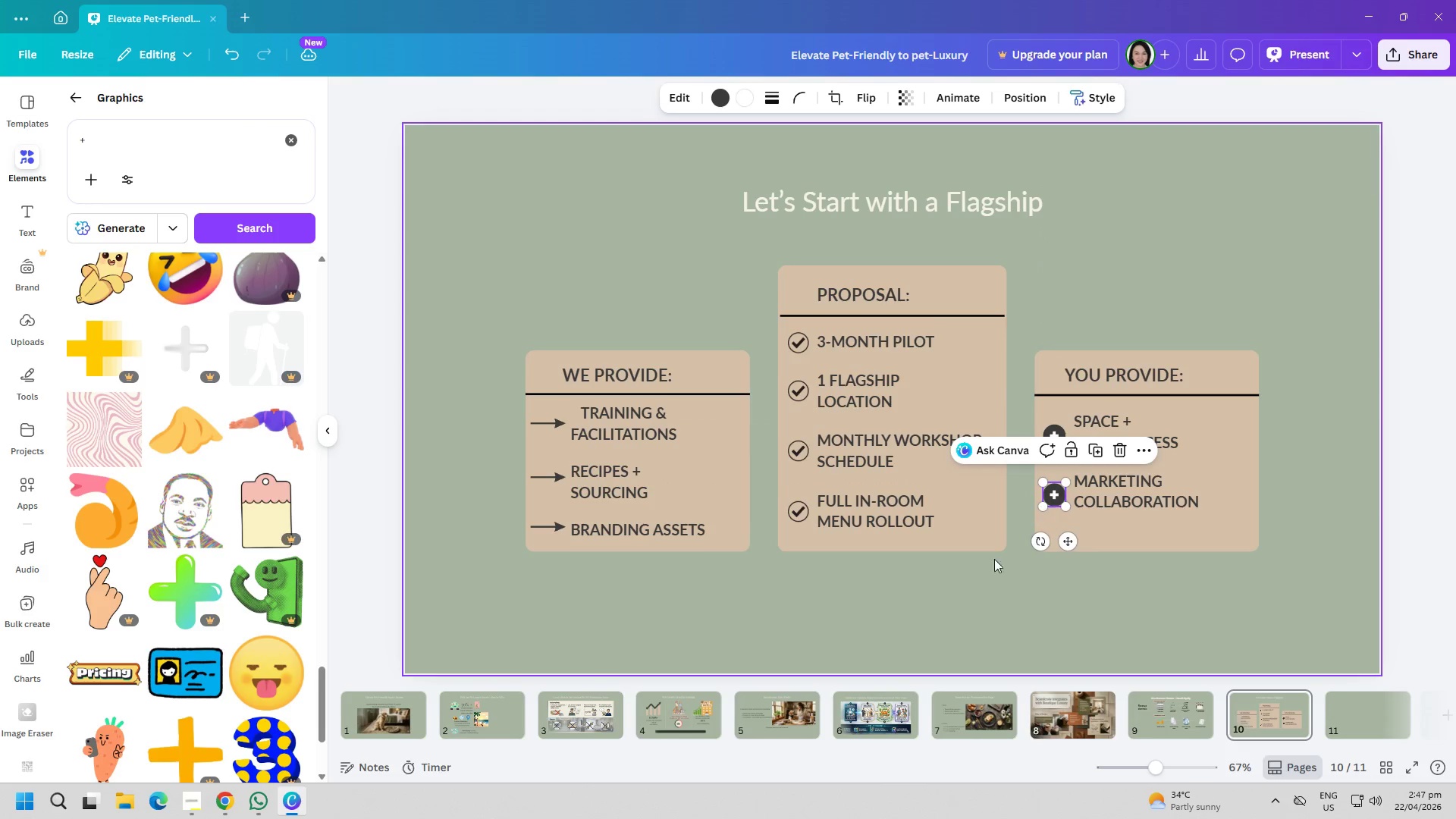 
left_click([987, 573])
 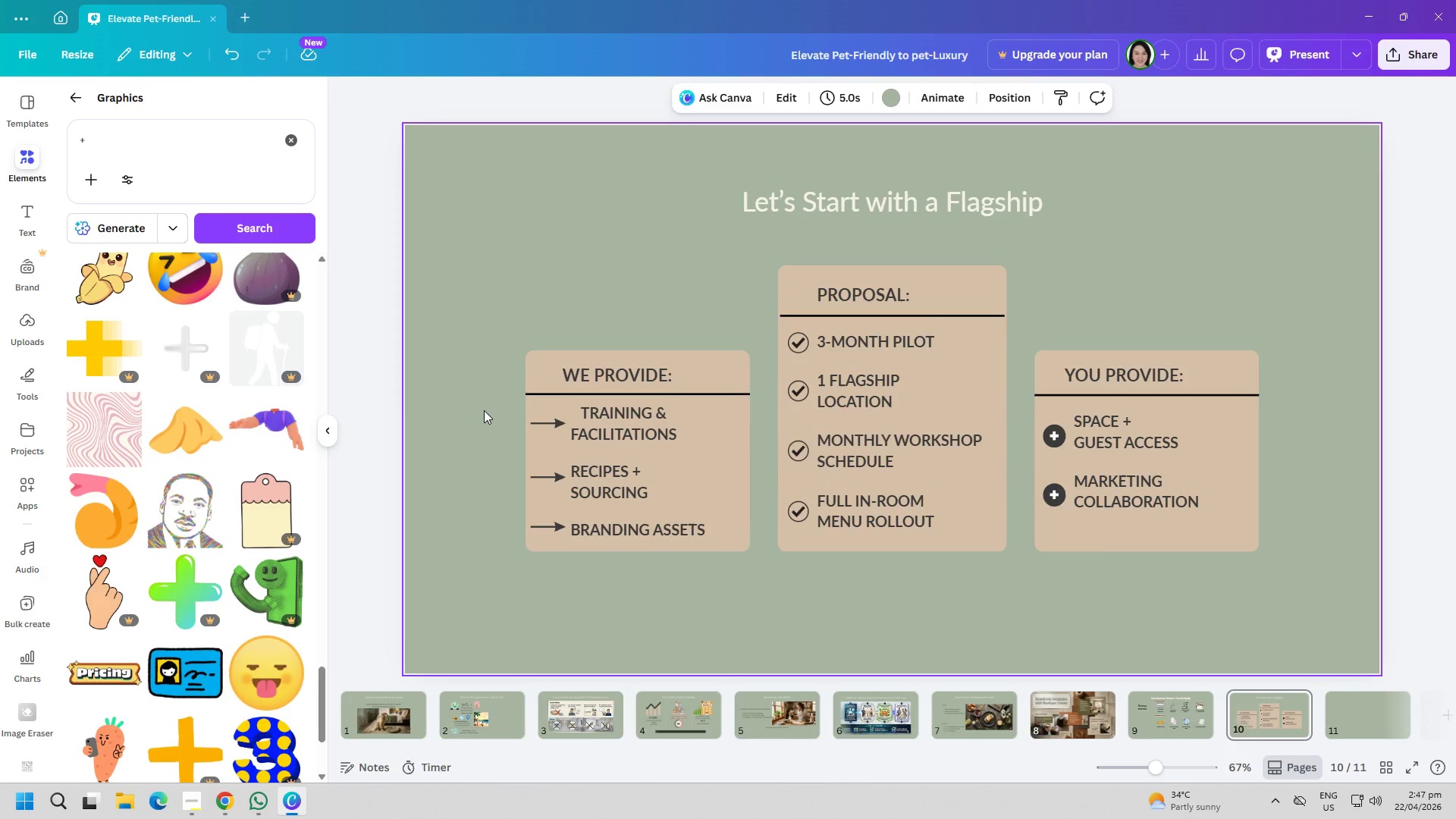 
wait(7.06)
 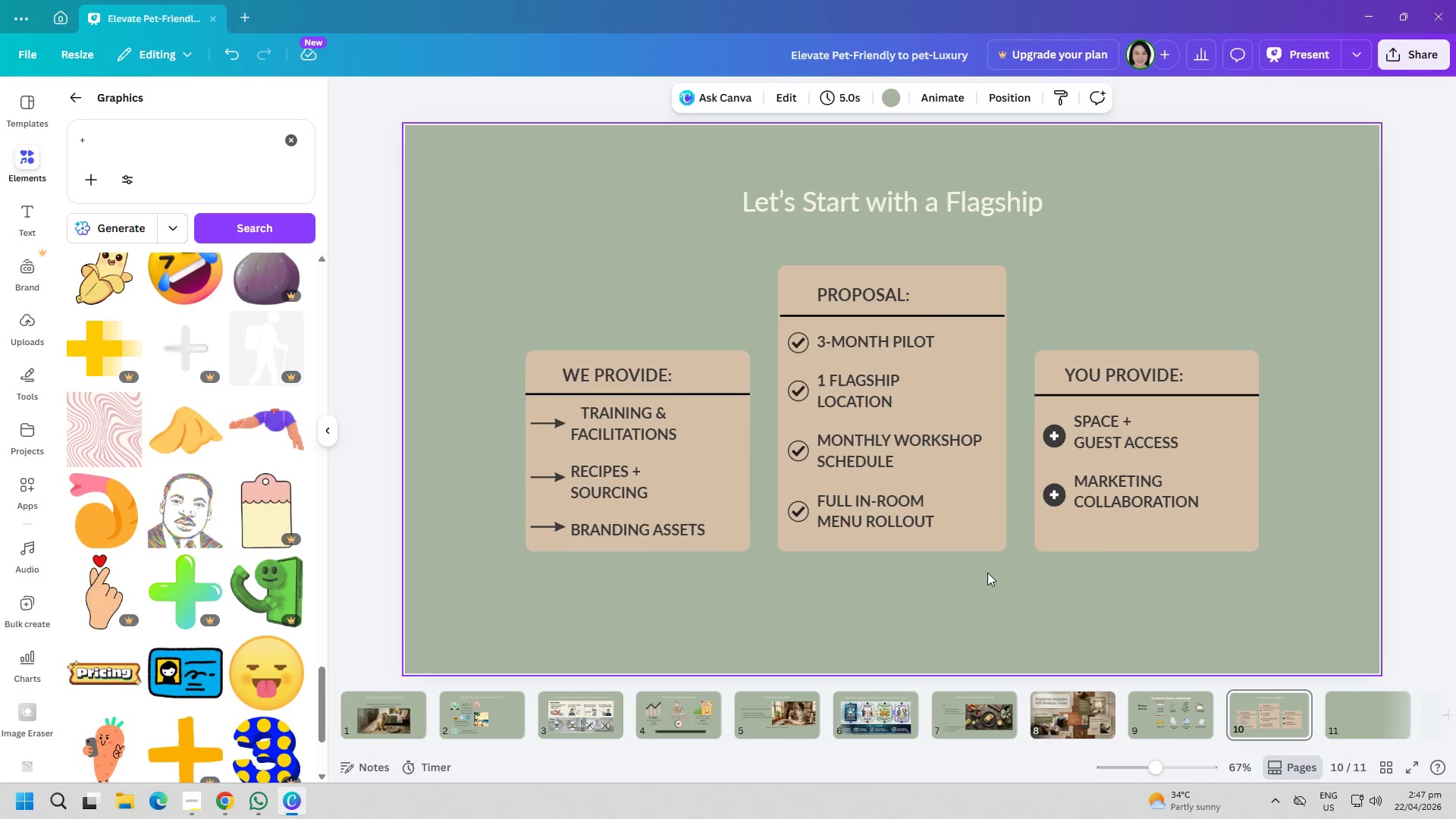 
double_click([228, 149])
 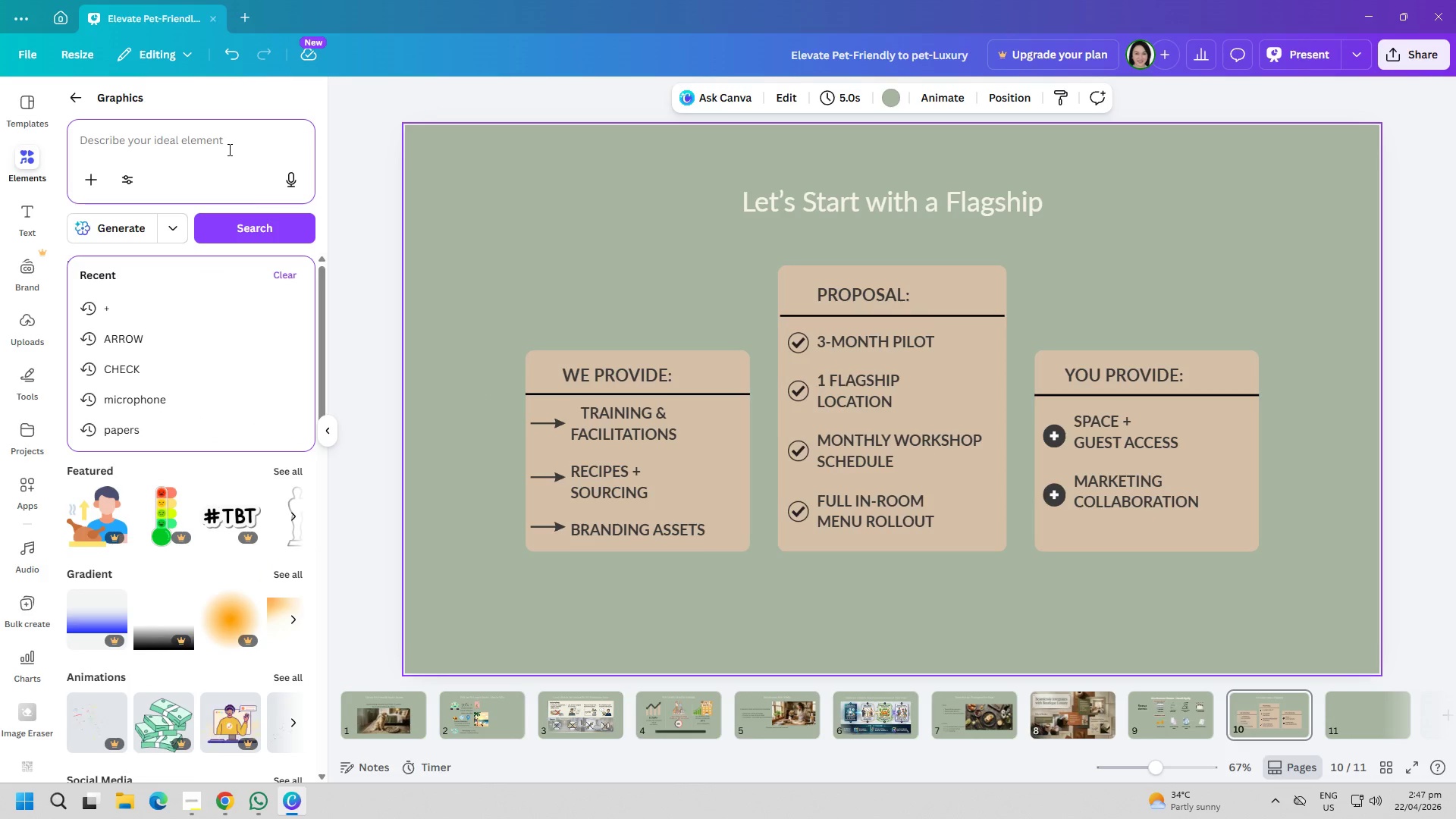 
type(LIGHT)
 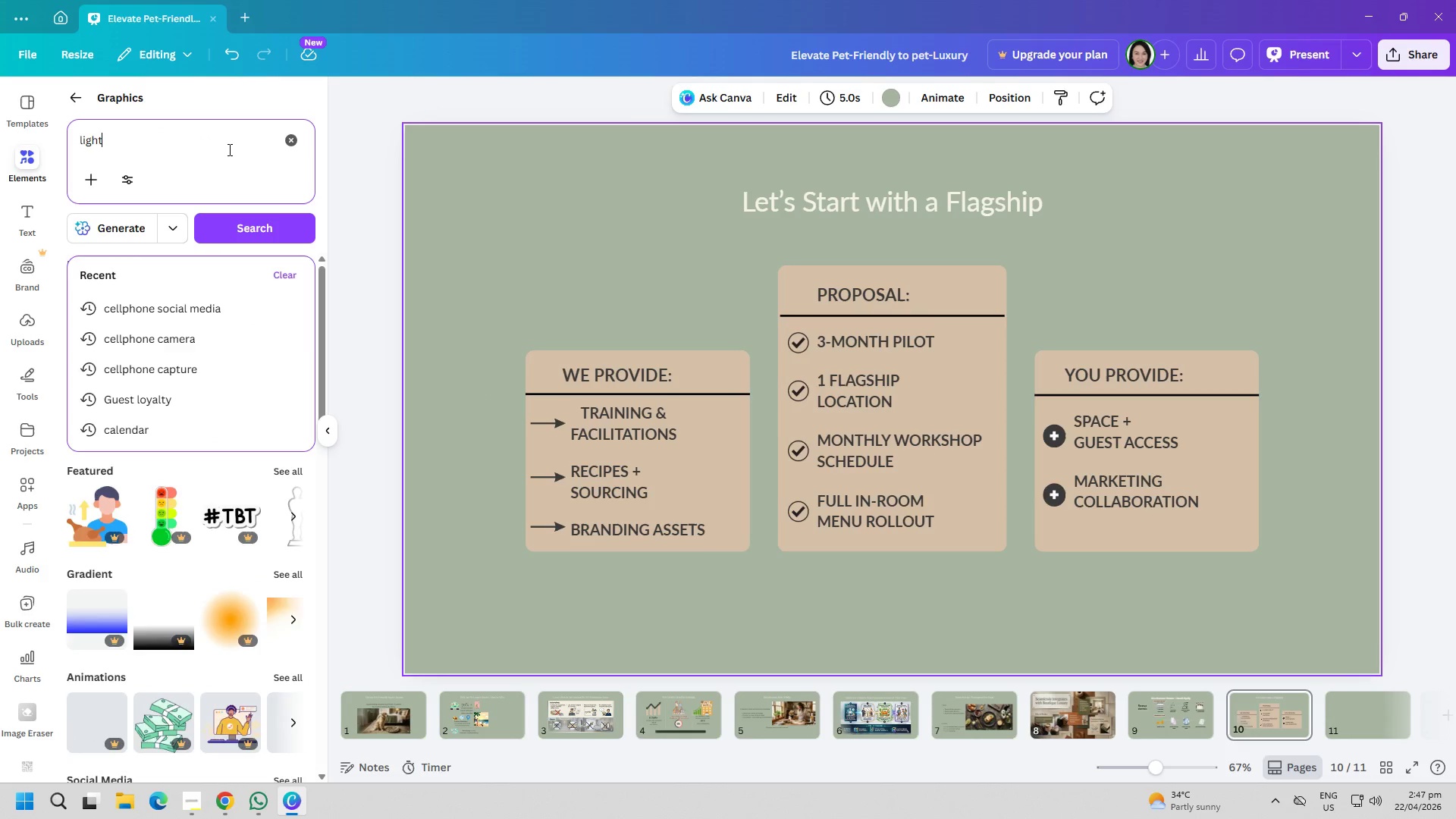 
key(Enter)
 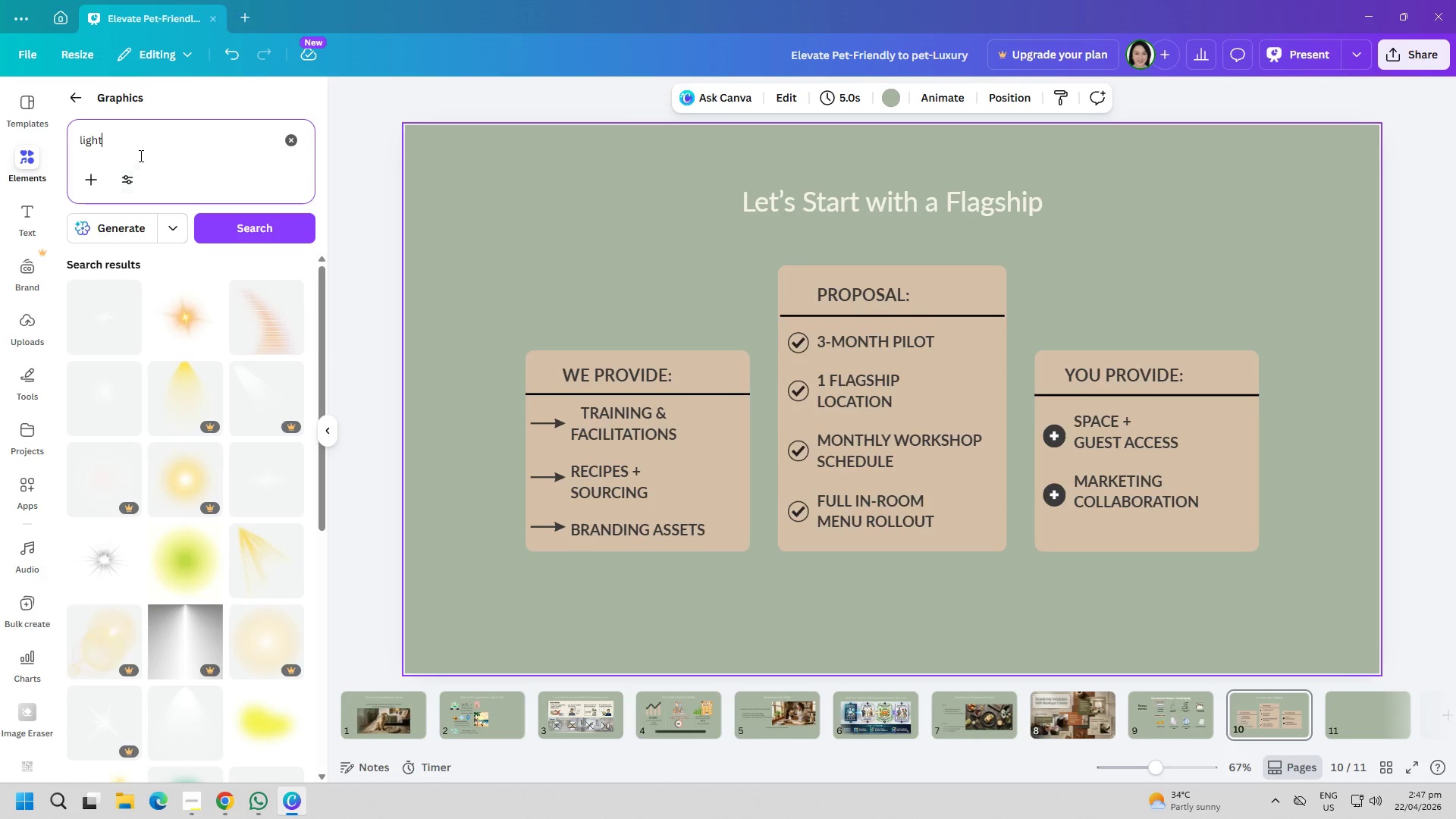 
type( BVU)
key(Backspace)
key(Backspace)
type(ULB)
 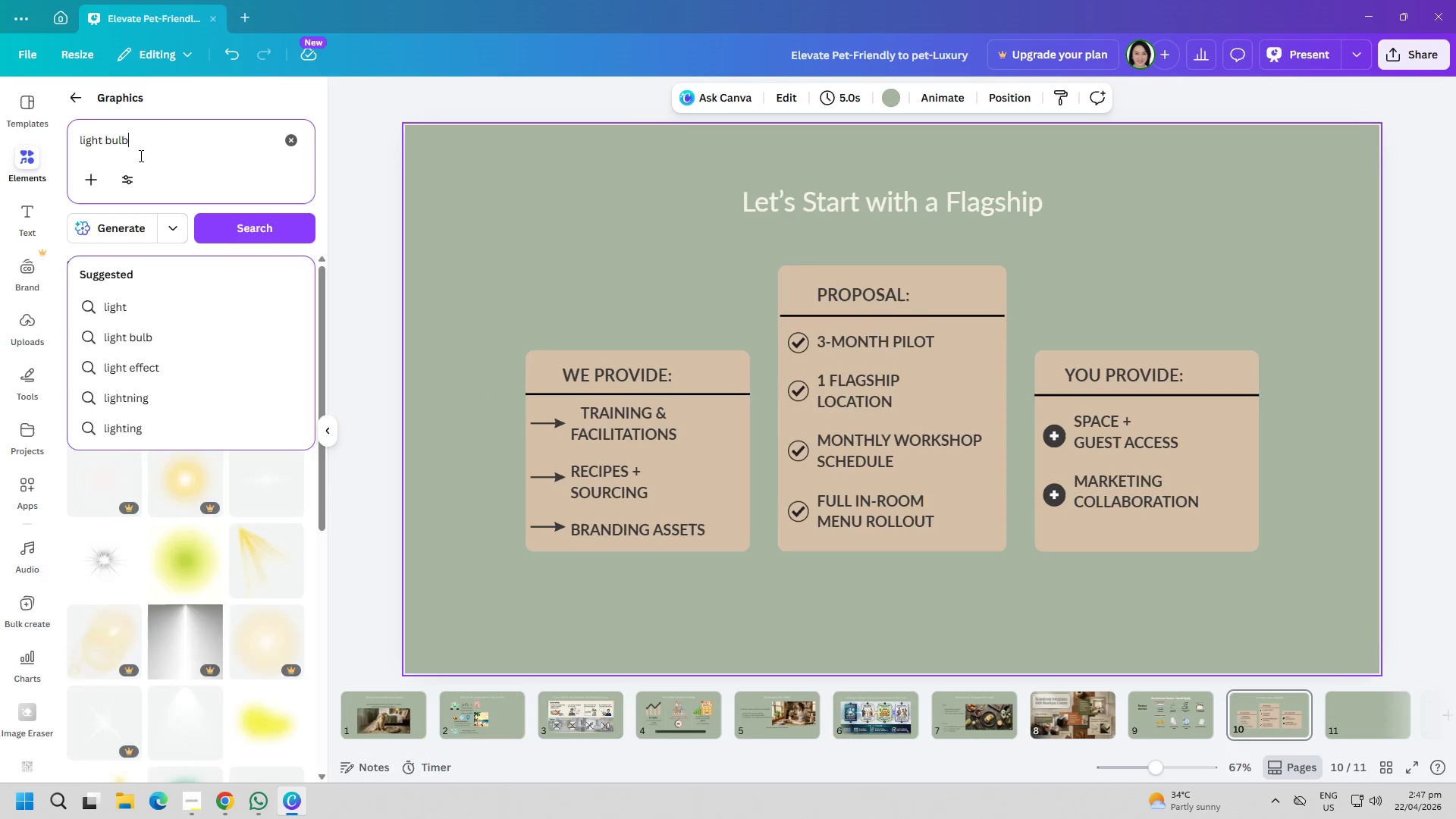 
key(Enter)
 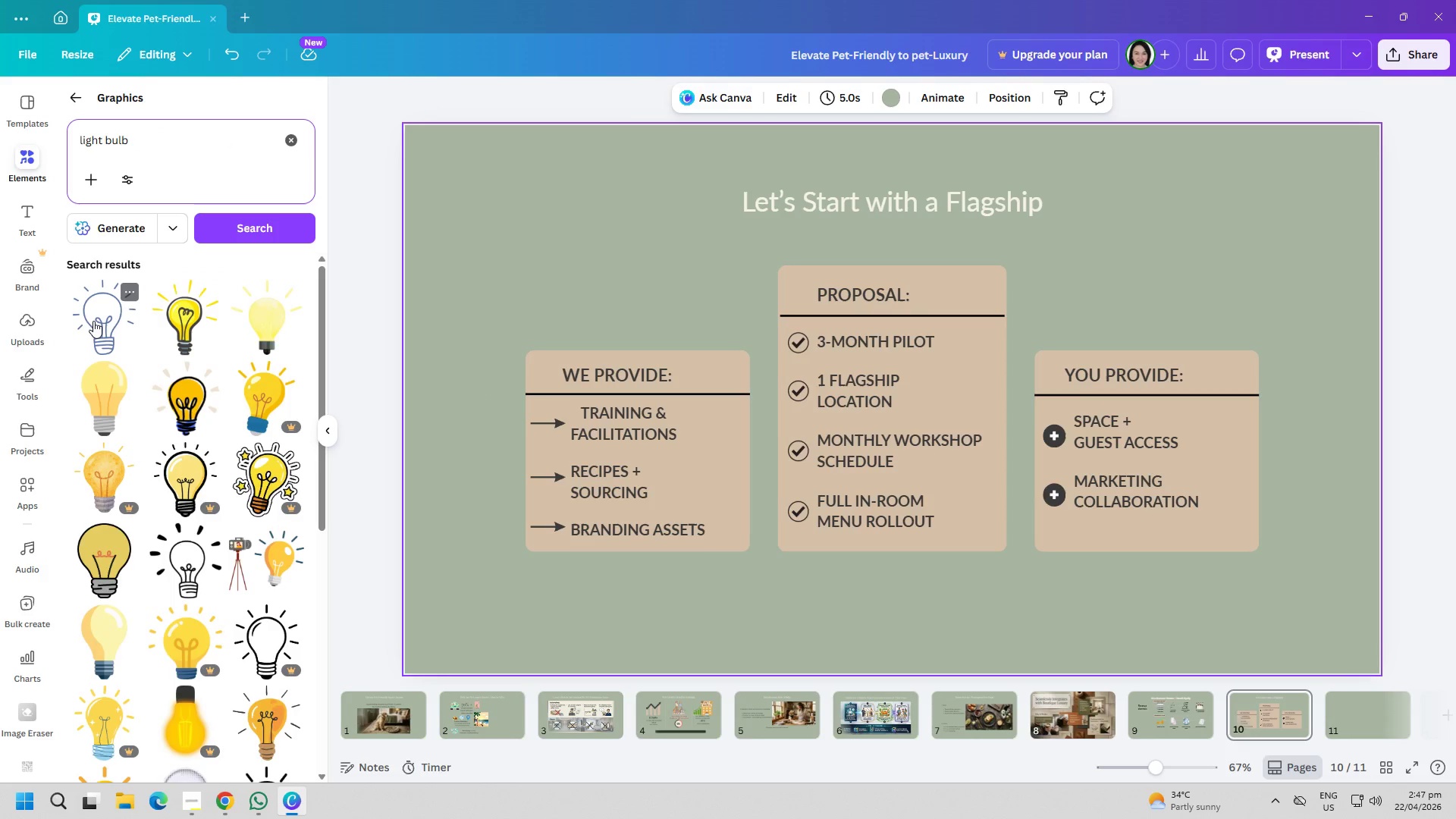 
left_click([93, 321])
 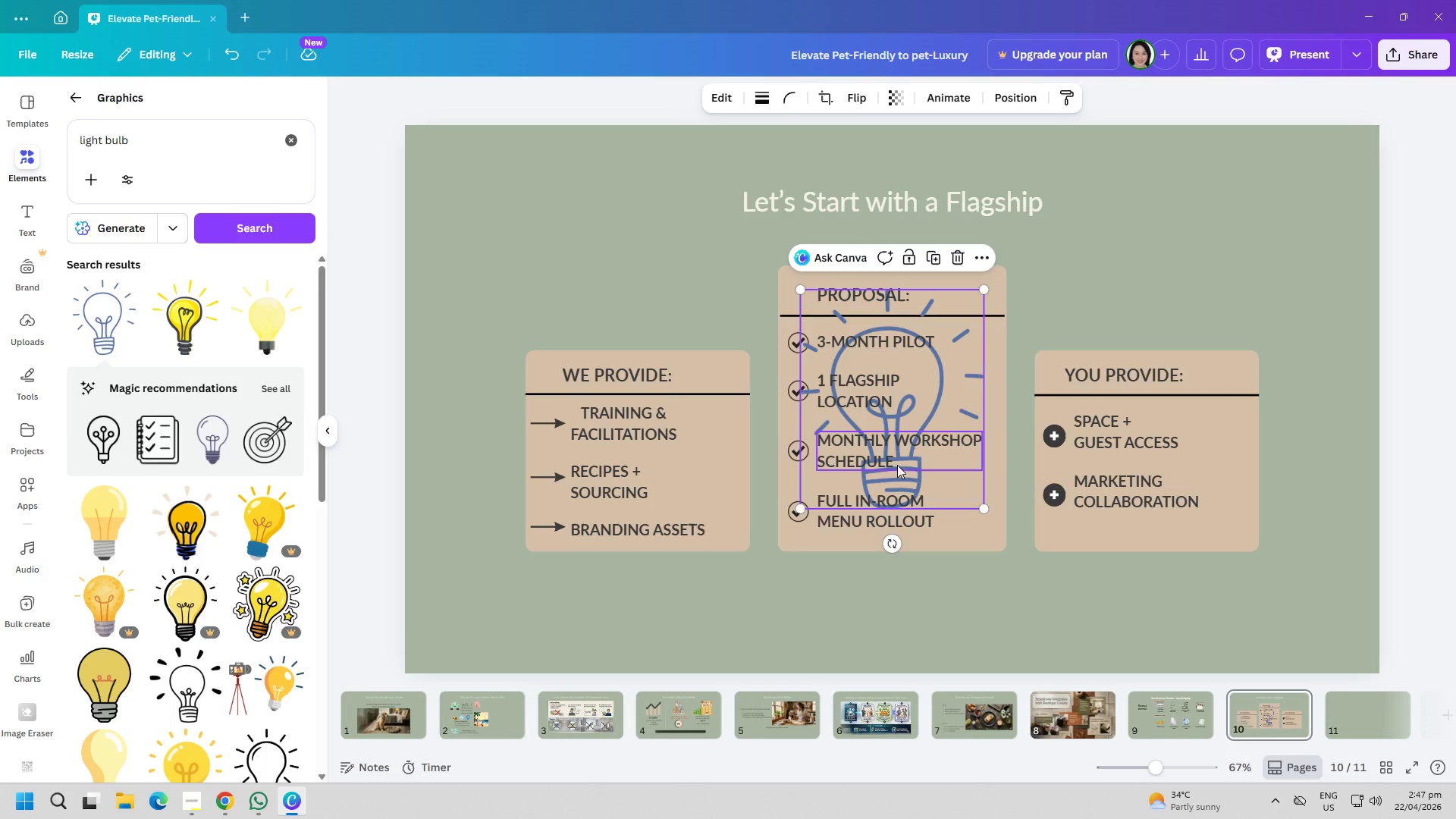 
left_click_drag(start_coordinate=[909, 484], to_coordinate=[629, 368])
 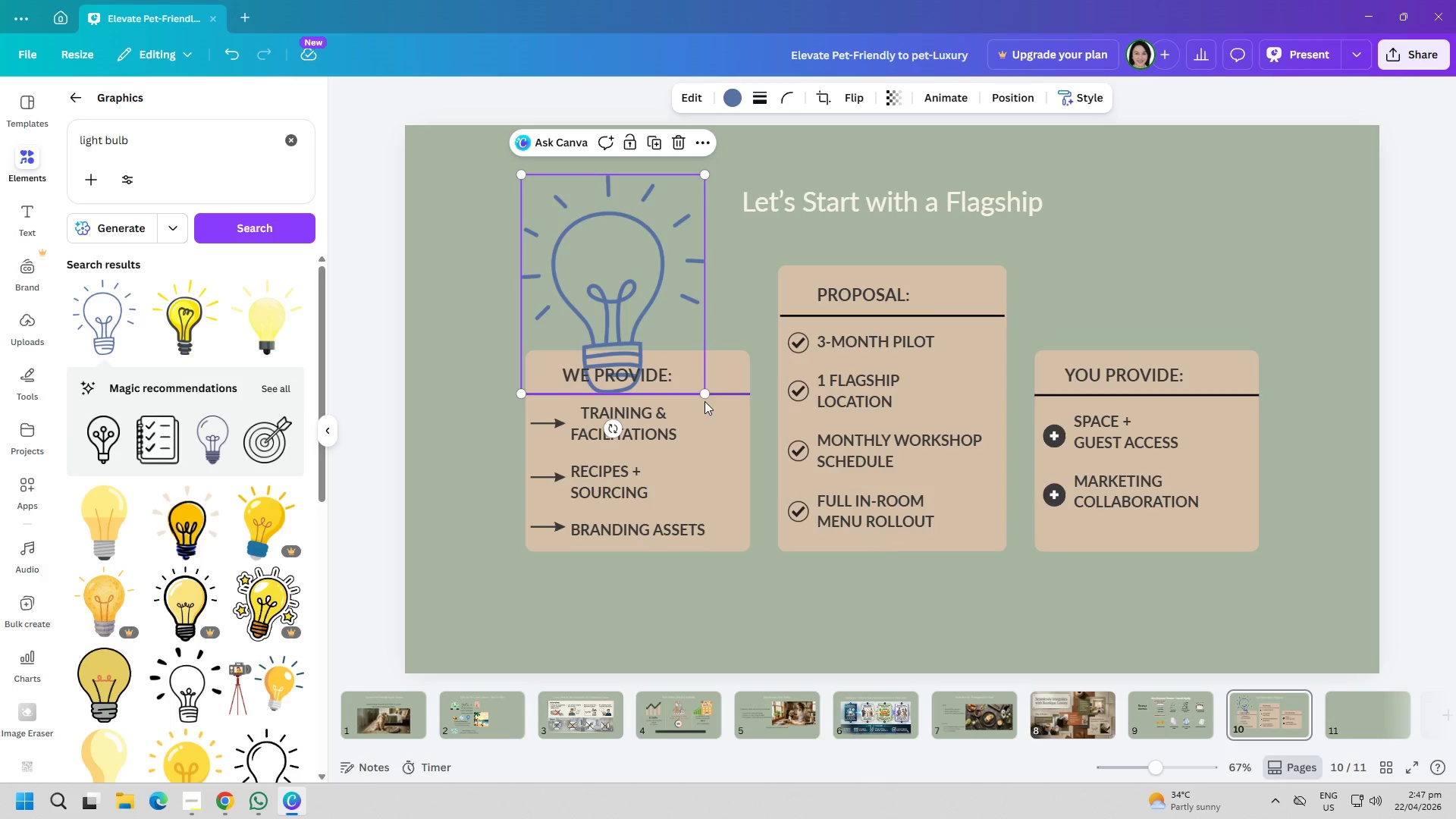 
left_click_drag(start_coordinate=[704, 392], to_coordinate=[538, 212])
 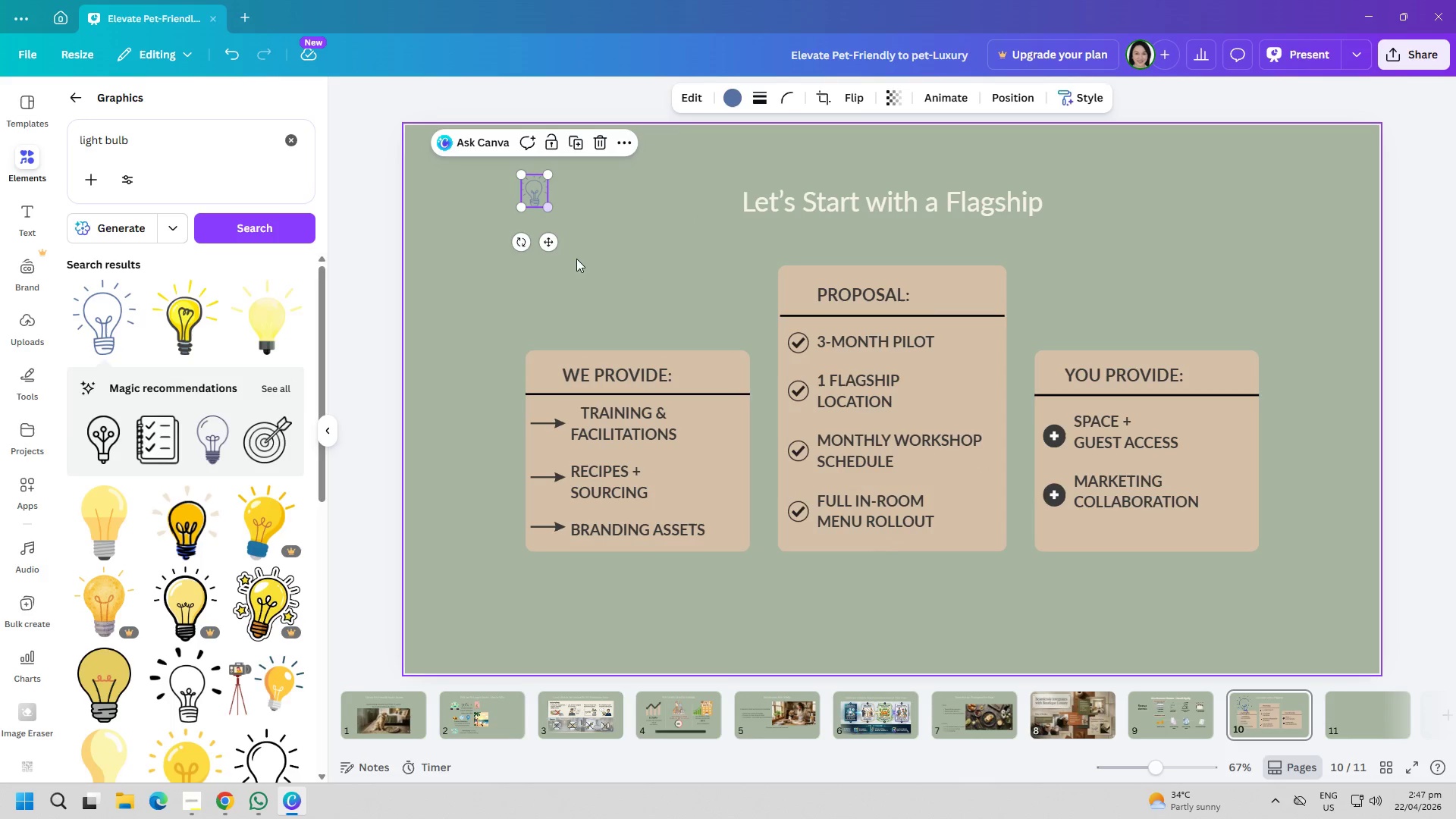 
left_click([585, 269])
 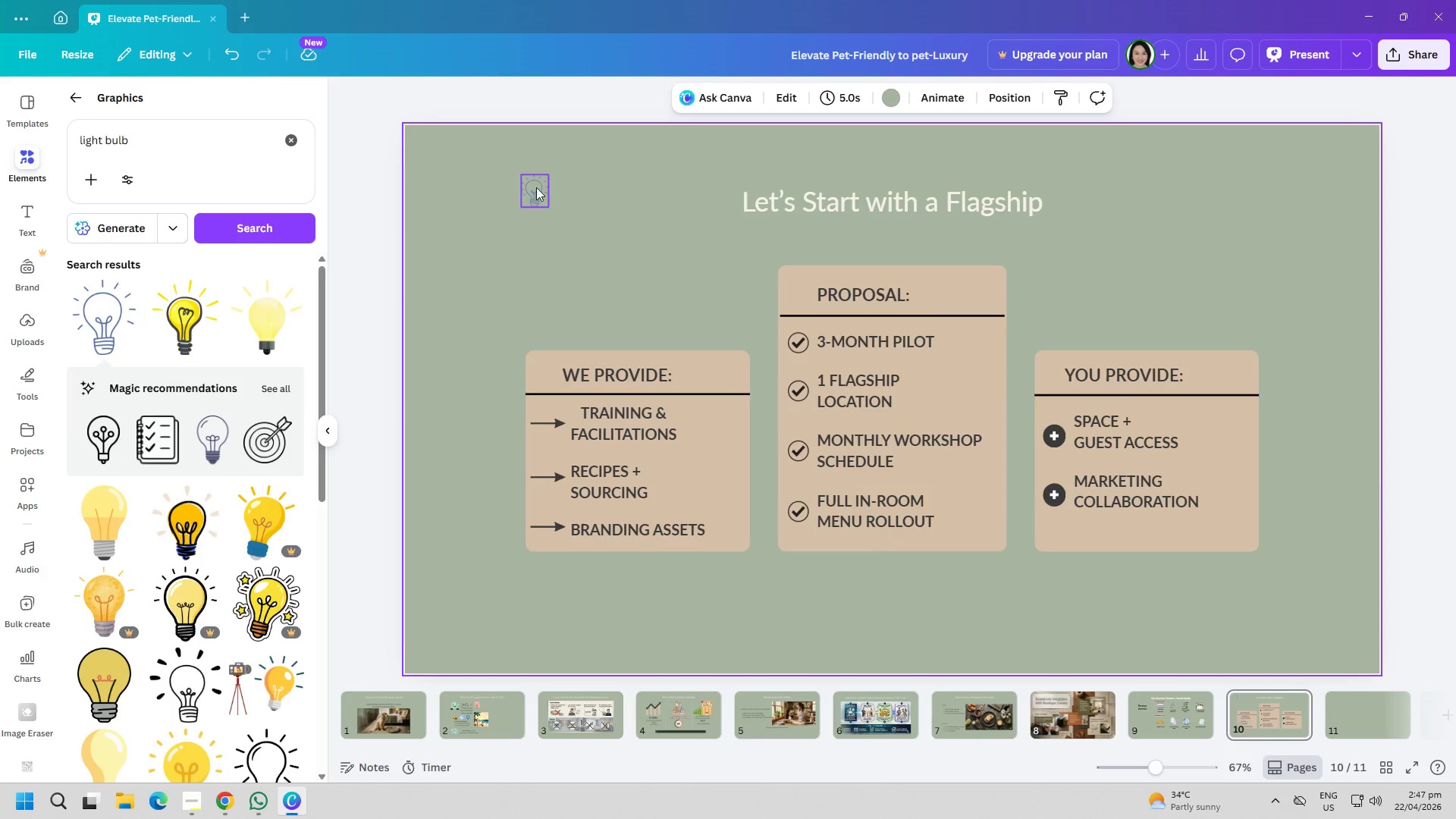 
left_click_drag(start_coordinate=[536, 184], to_coordinate=[704, 365])
 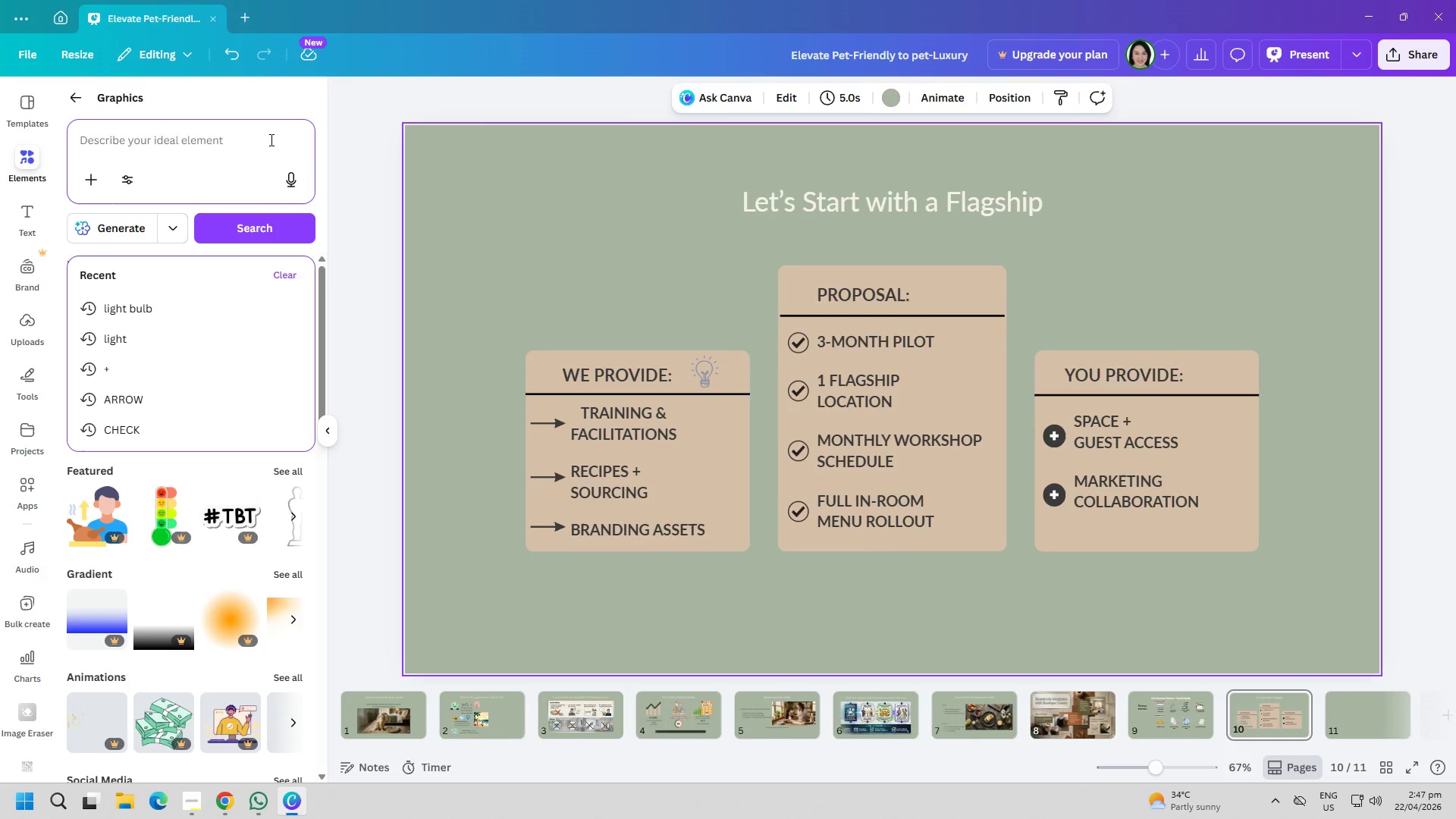 
type(HONOR)
 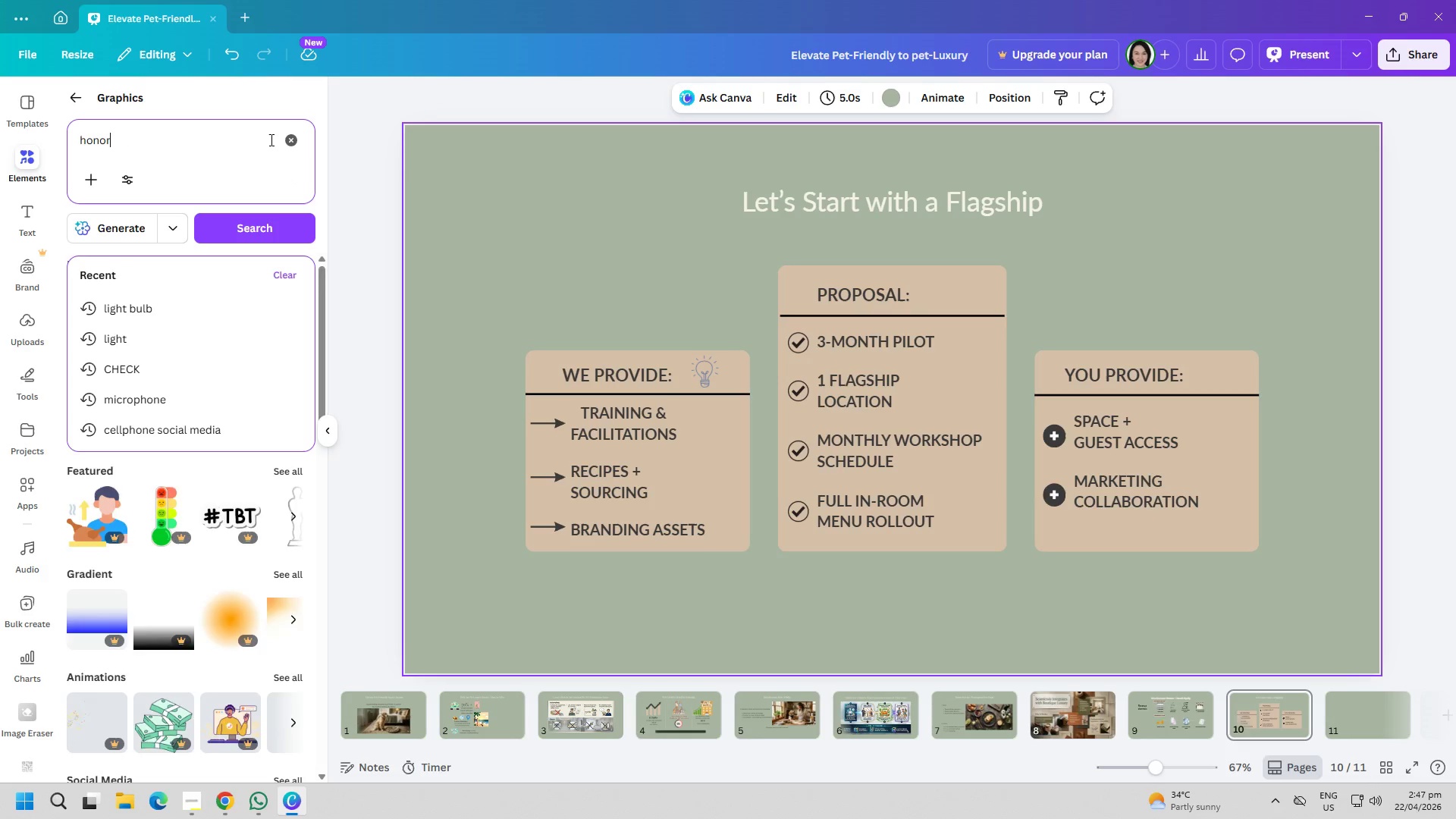 
key(Enter)
 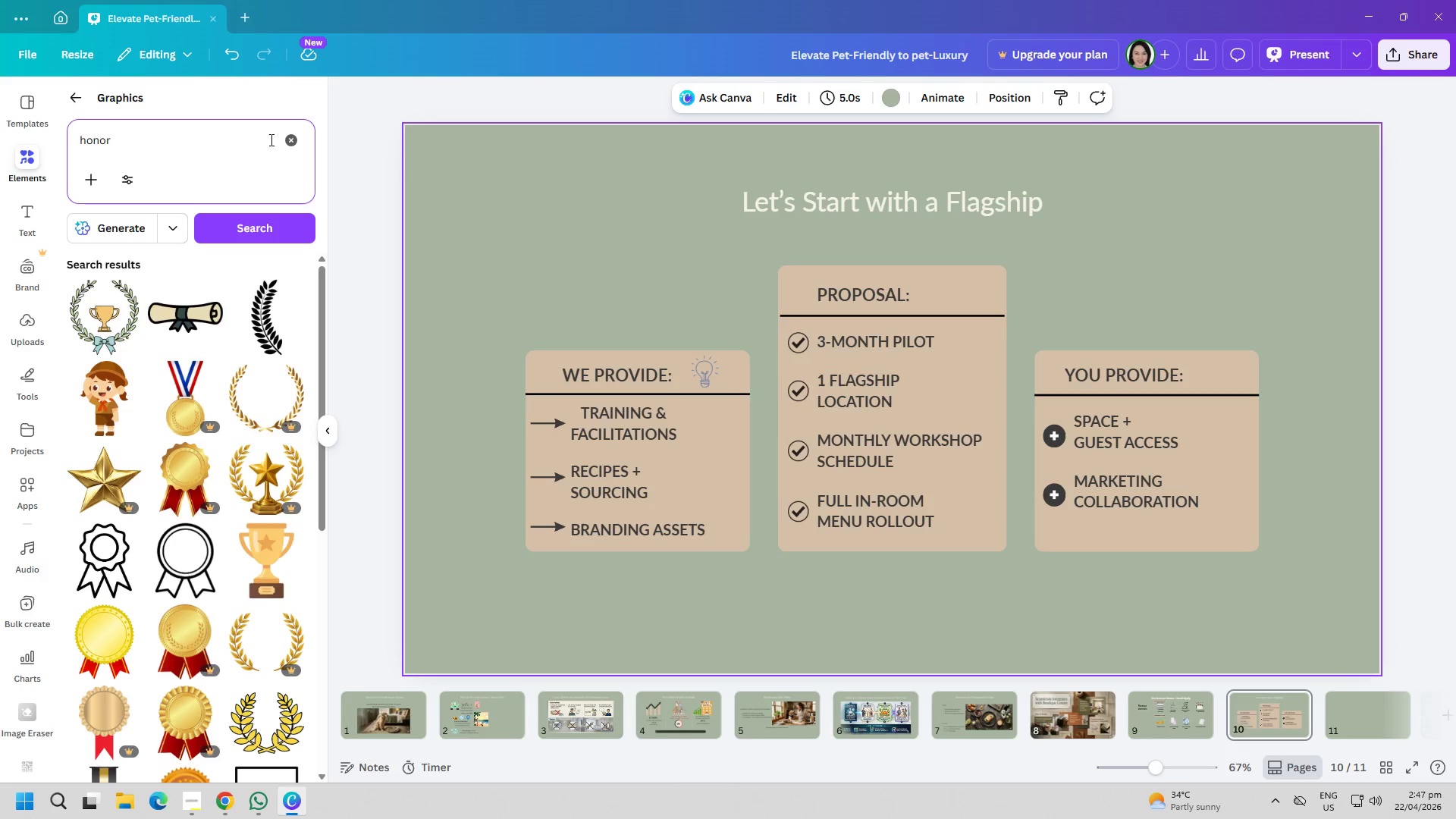 
left_click([270, 140])
 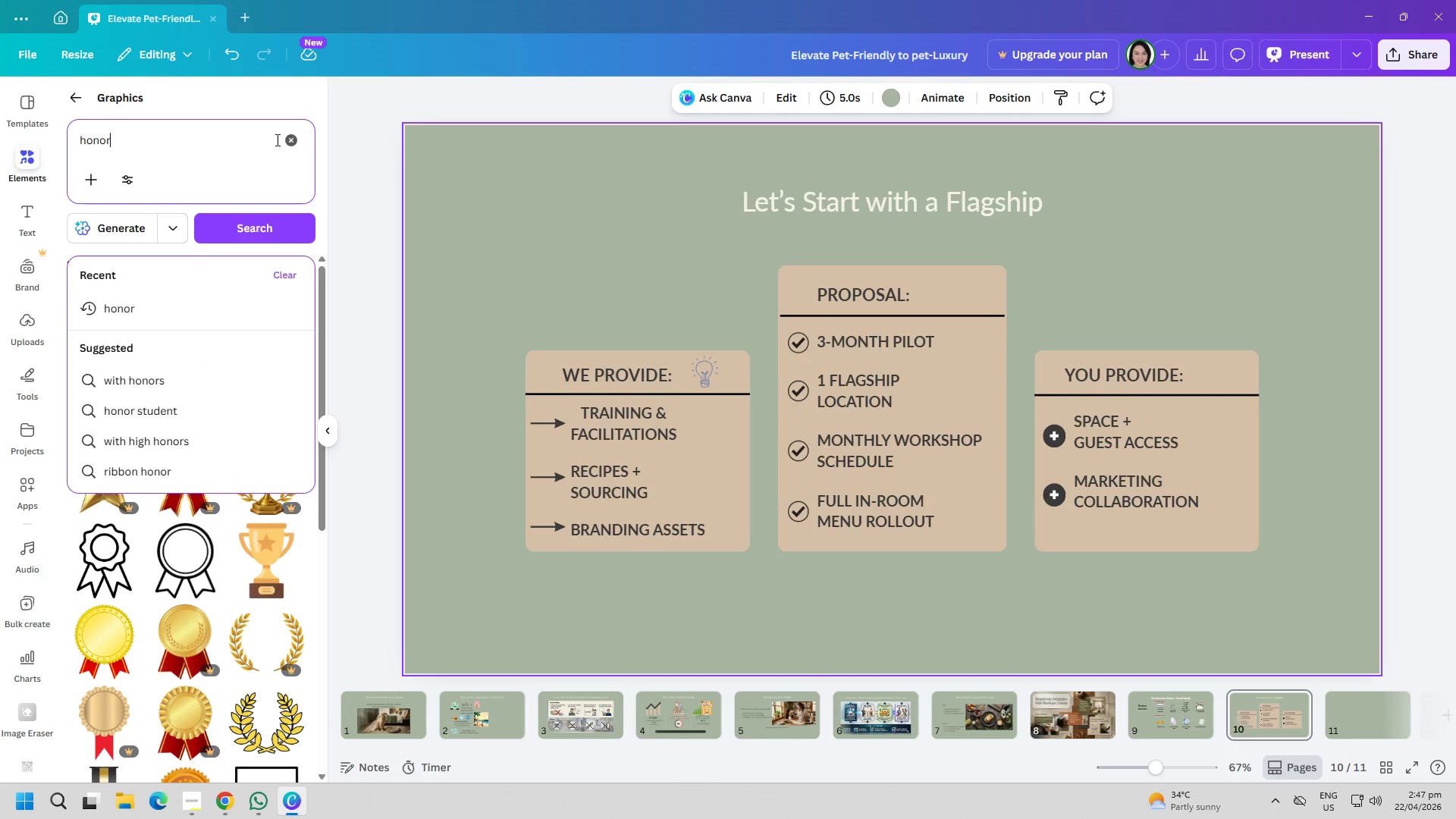 
left_click([291, 141])
 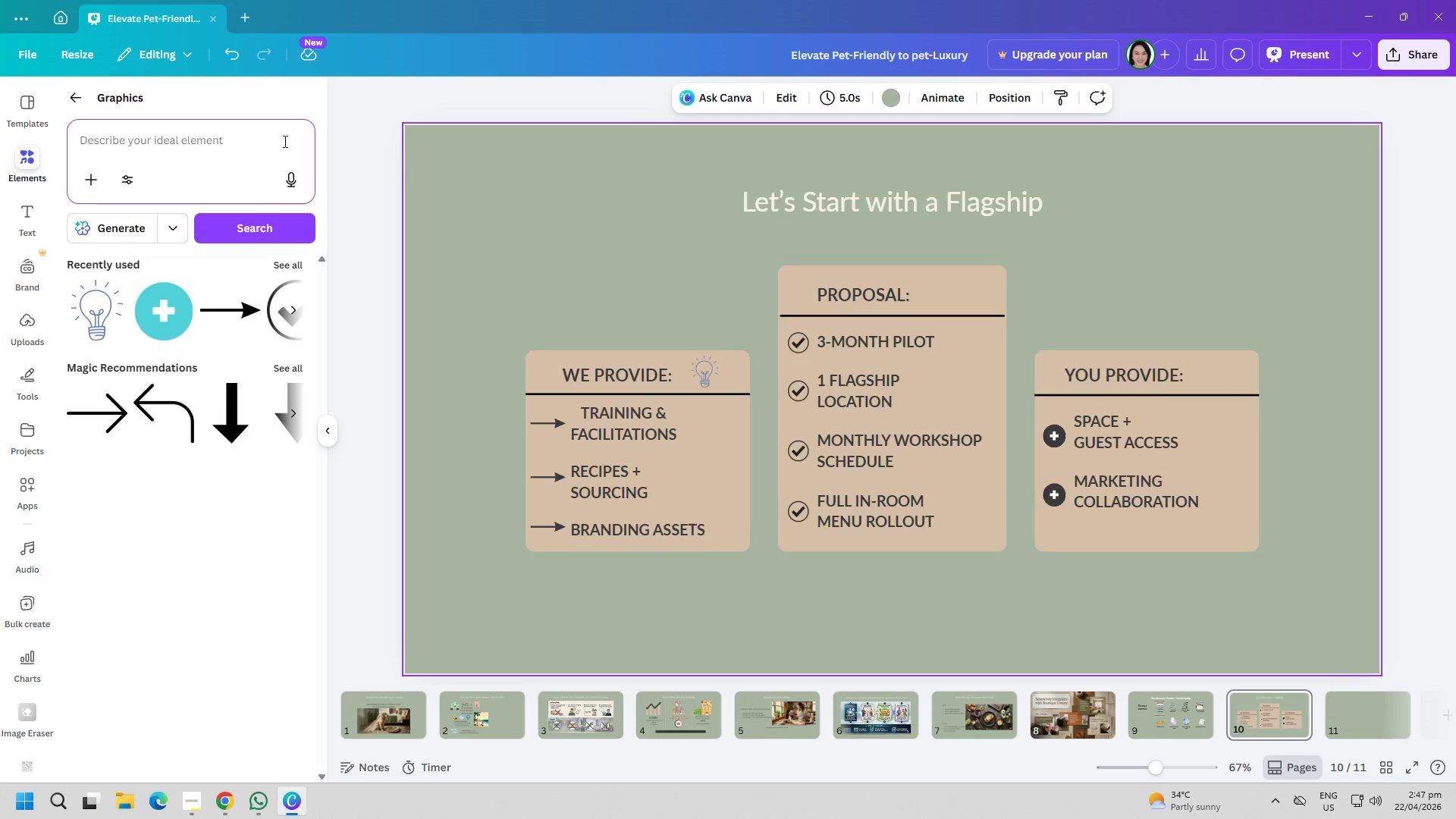 
double_click([253, 141])
 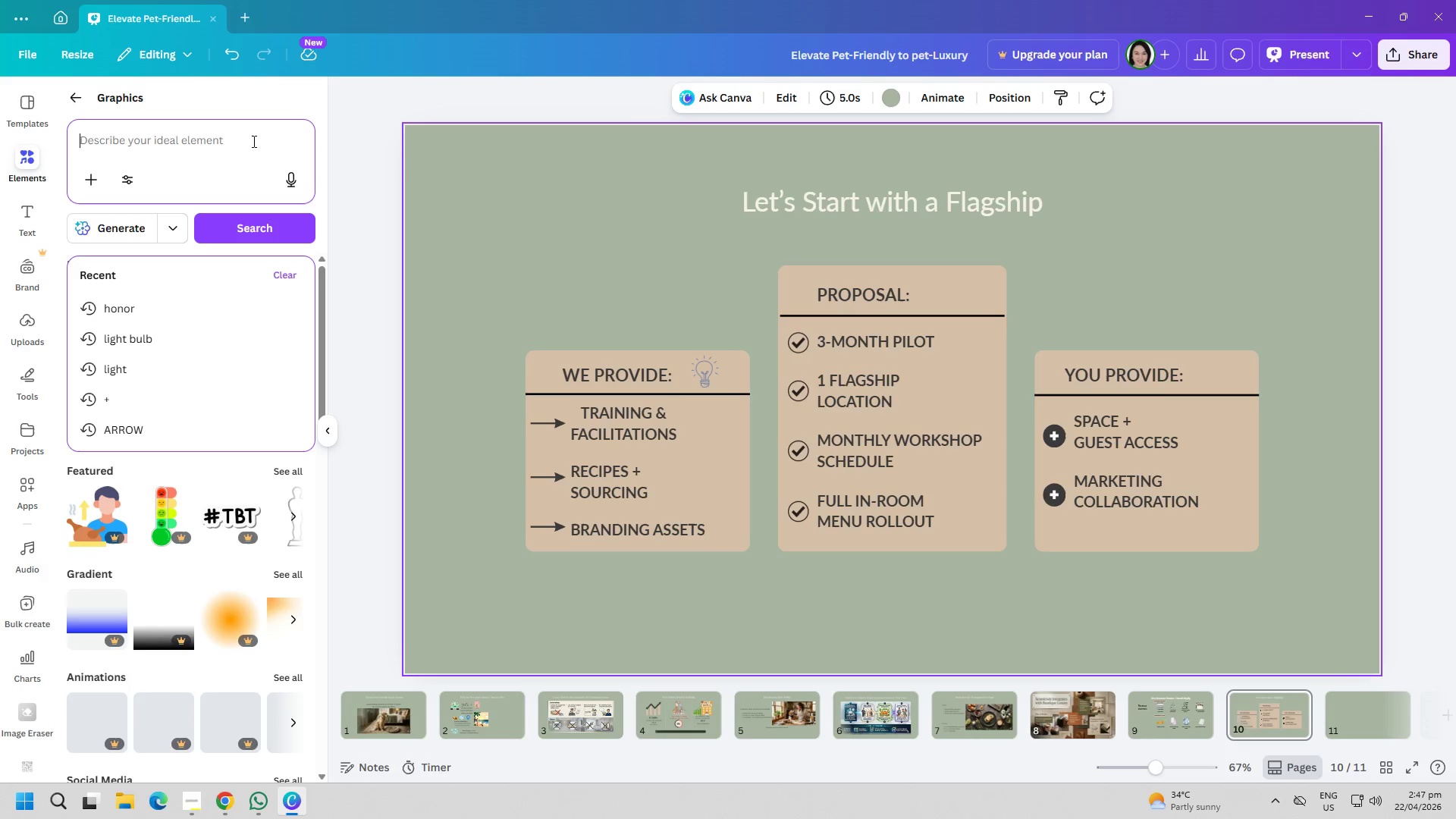 
type(JUDGE)
 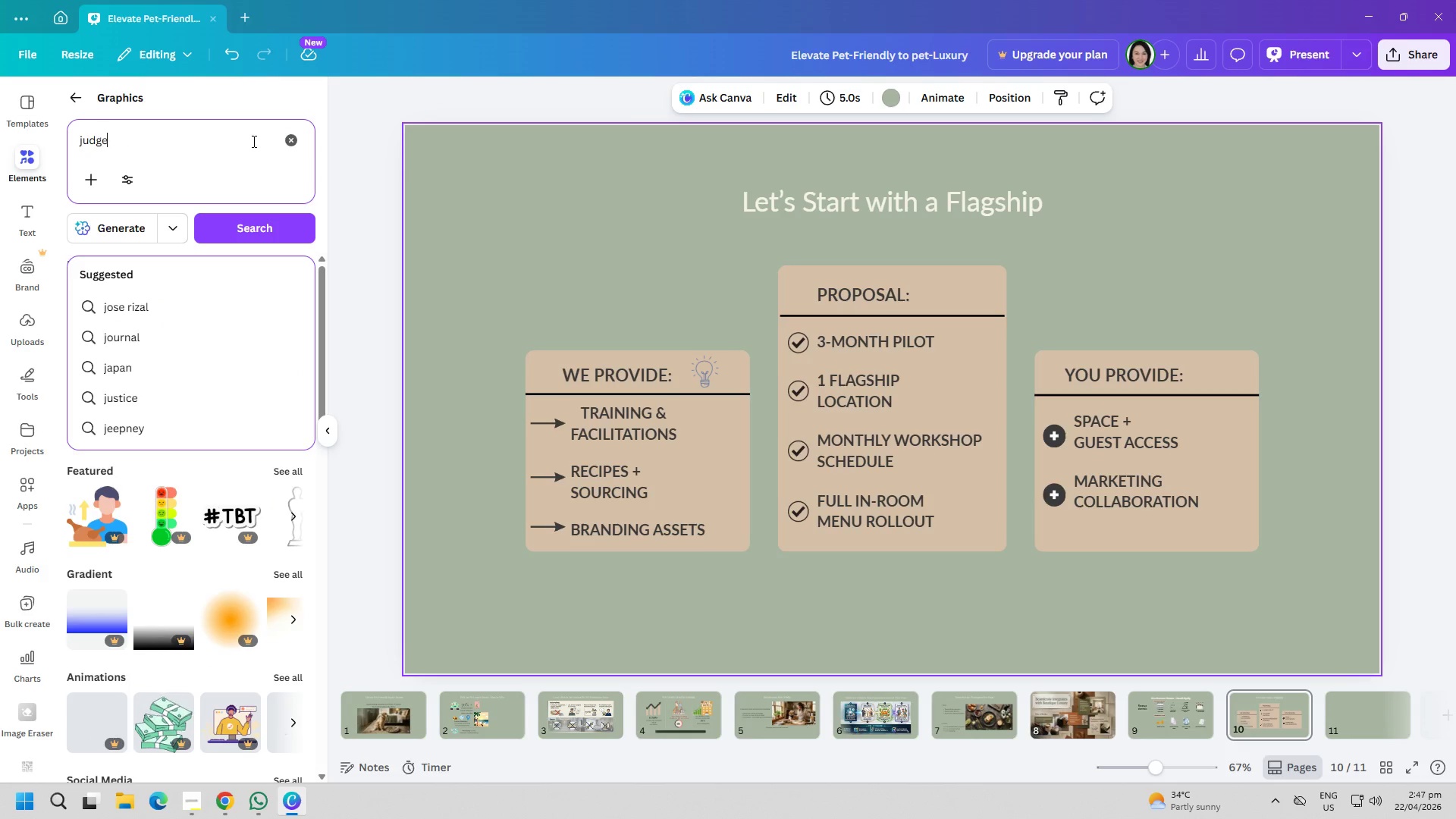 
key(Enter)
 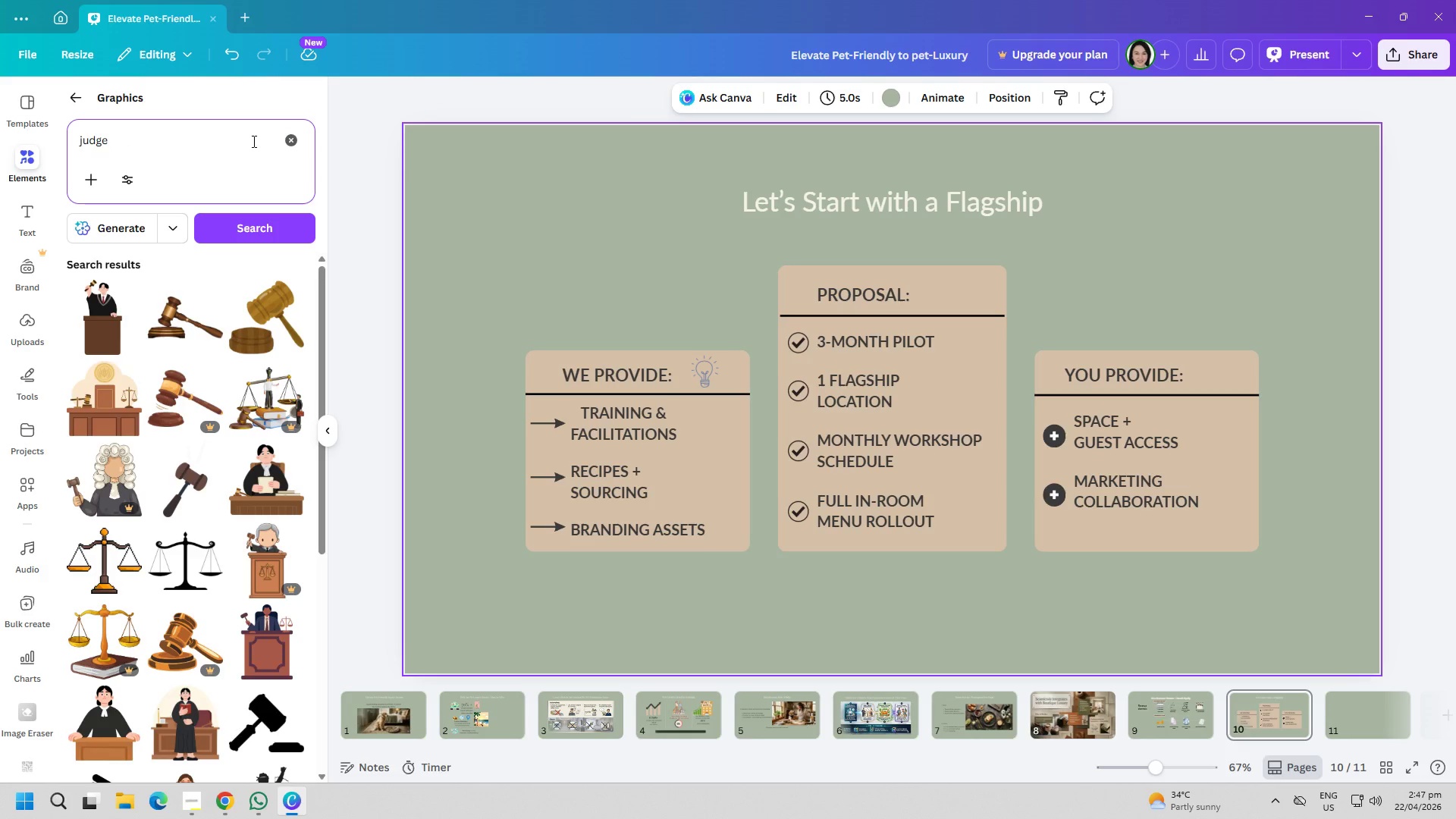 
left_click([165, 328])
 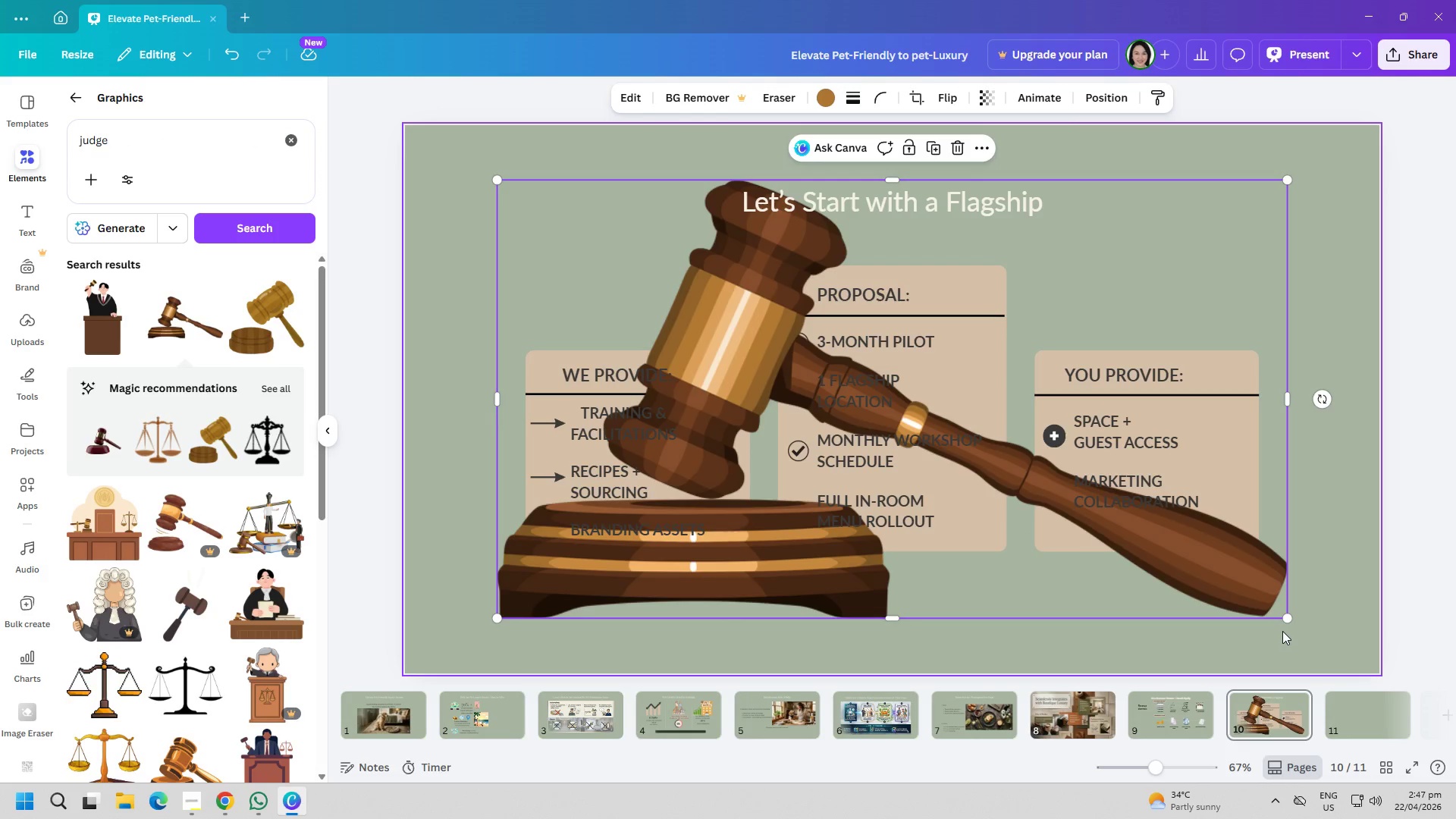 
left_click_drag(start_coordinate=[1289, 620], to_coordinate=[551, 266])
 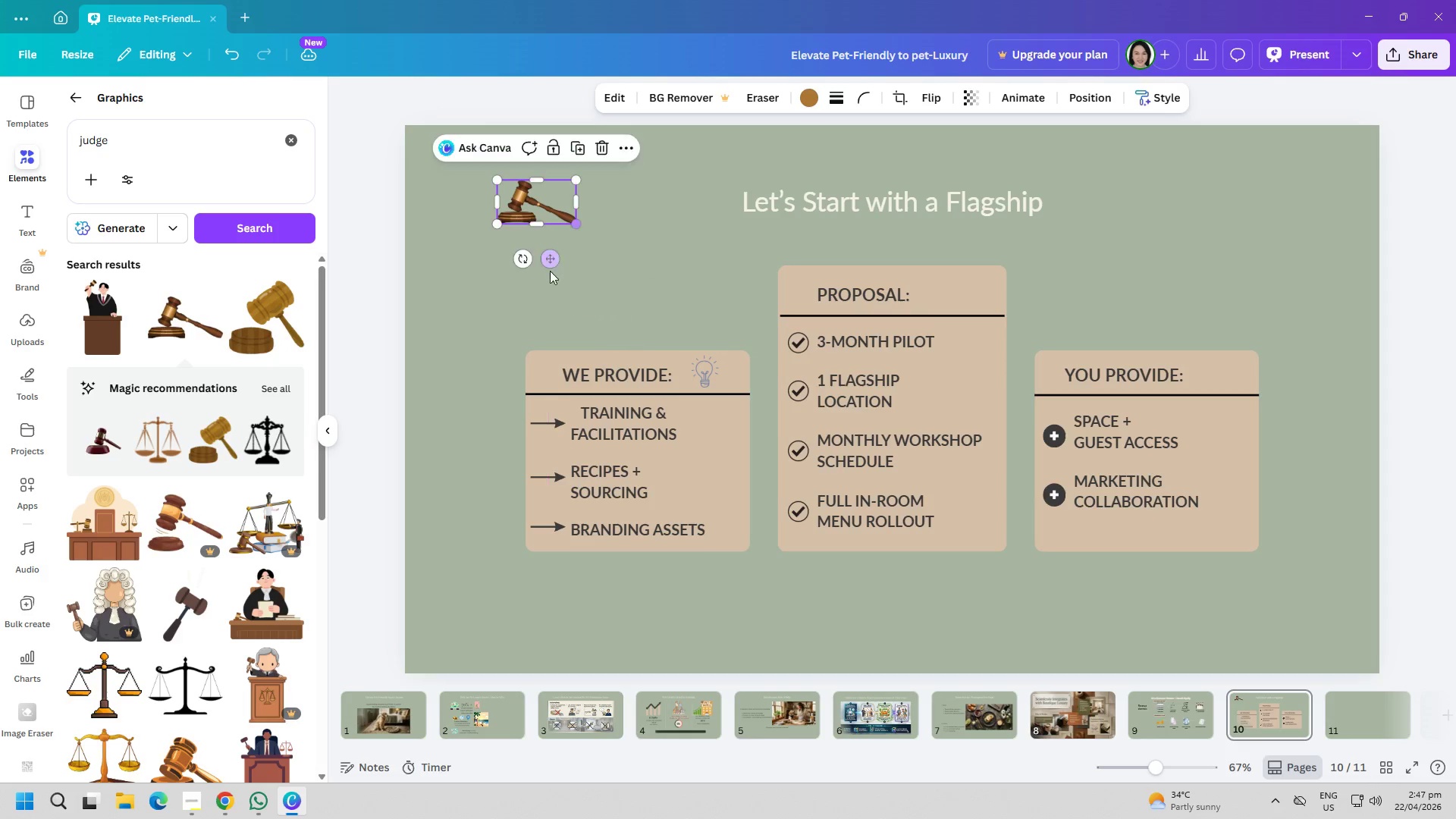 
left_click_drag(start_coordinate=[544, 290], to_coordinate=[544, 294])
 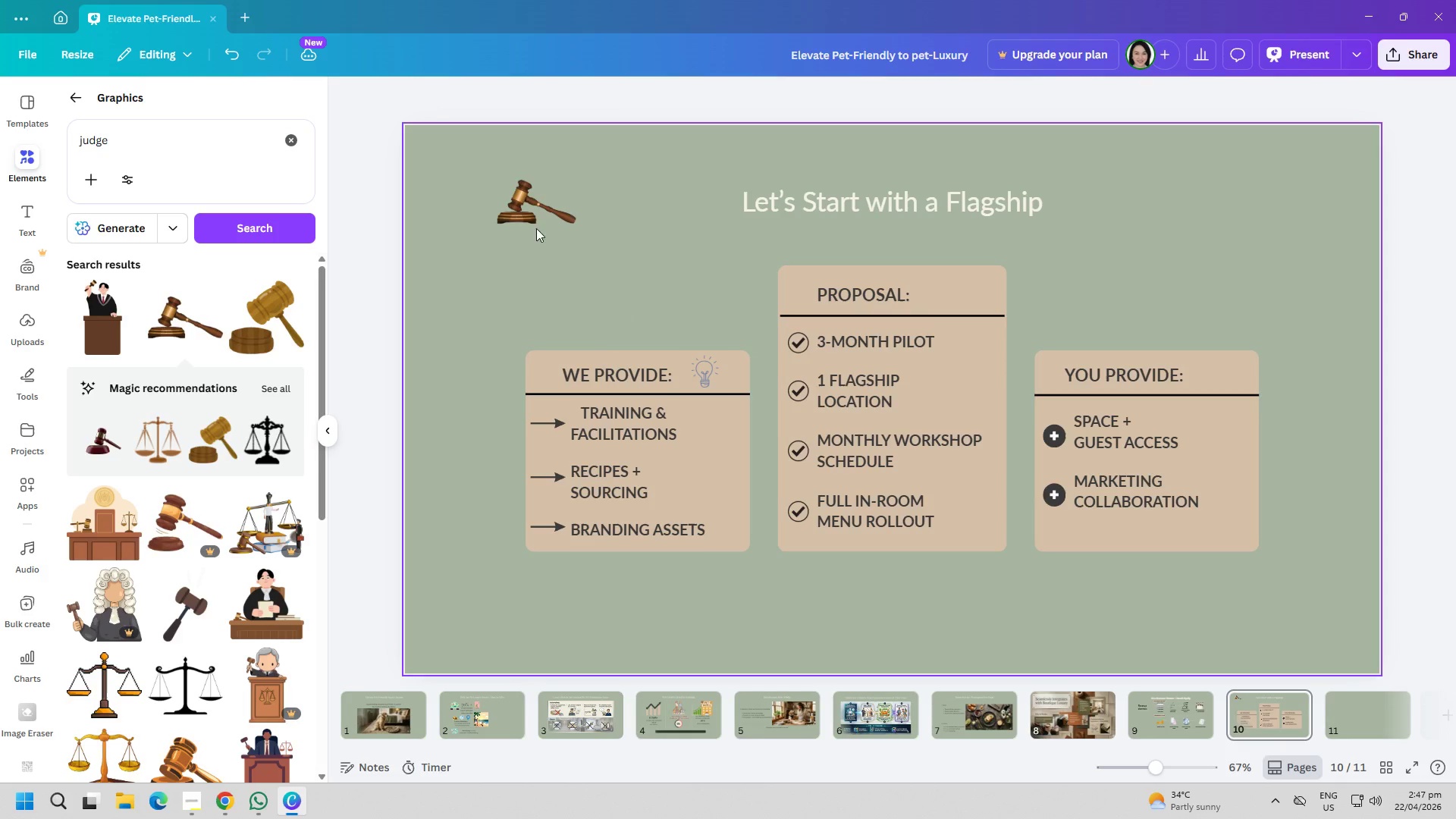 
left_click_drag(start_coordinate=[536, 220], to_coordinate=[957, 306])
 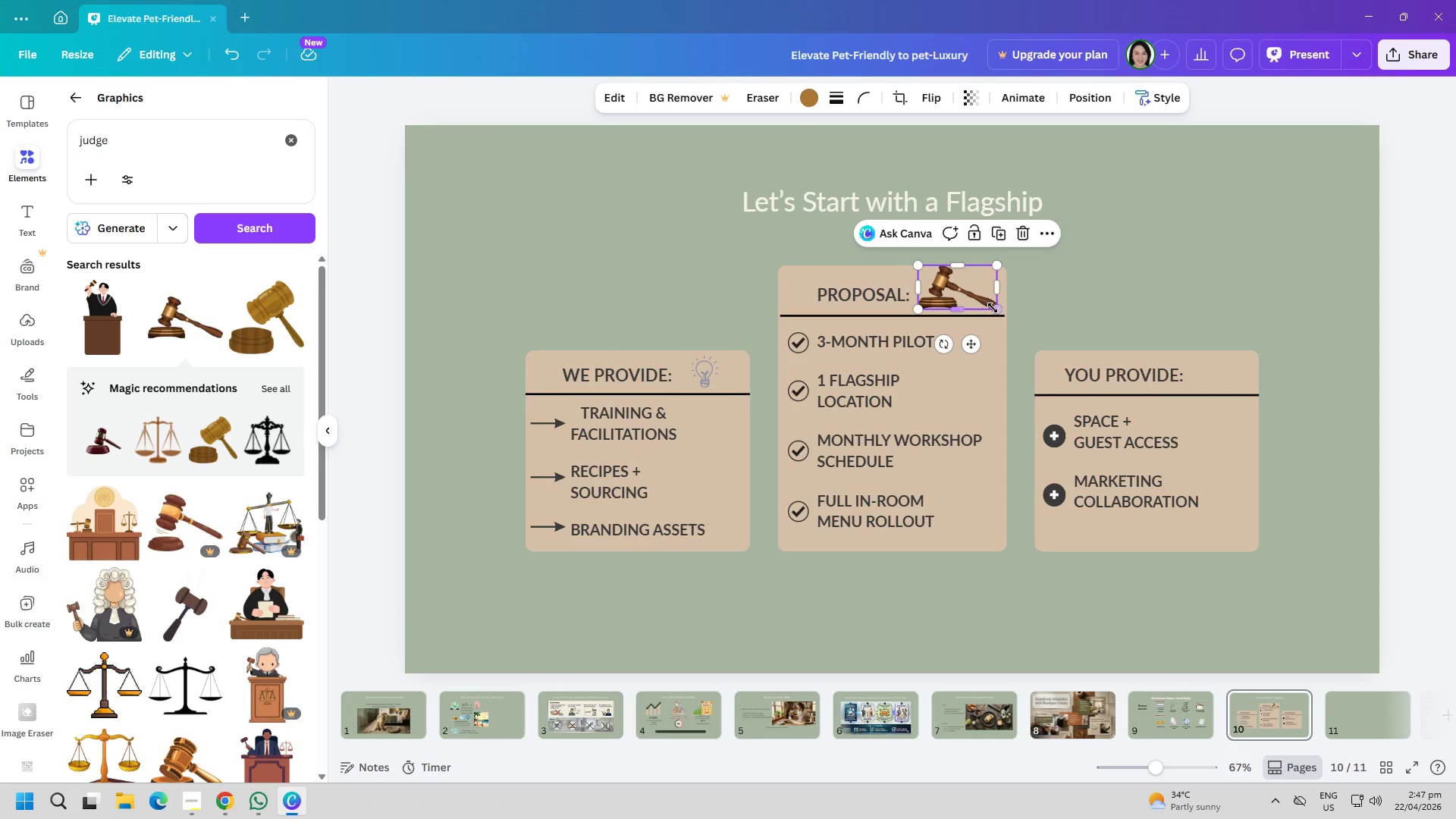 
left_click_drag(start_coordinate=[993, 308], to_coordinate=[988, 307])
 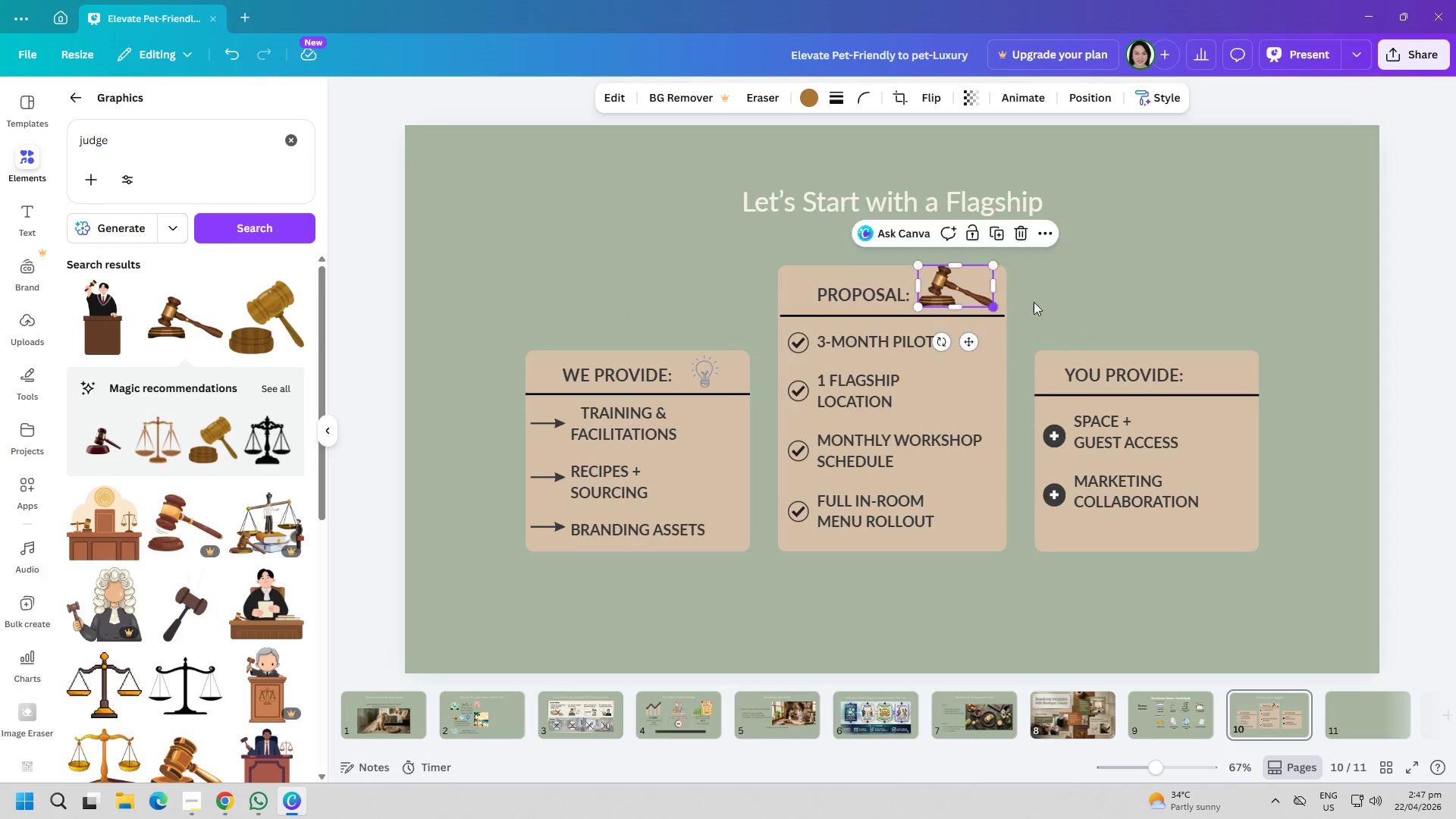 
left_click([1116, 306])
 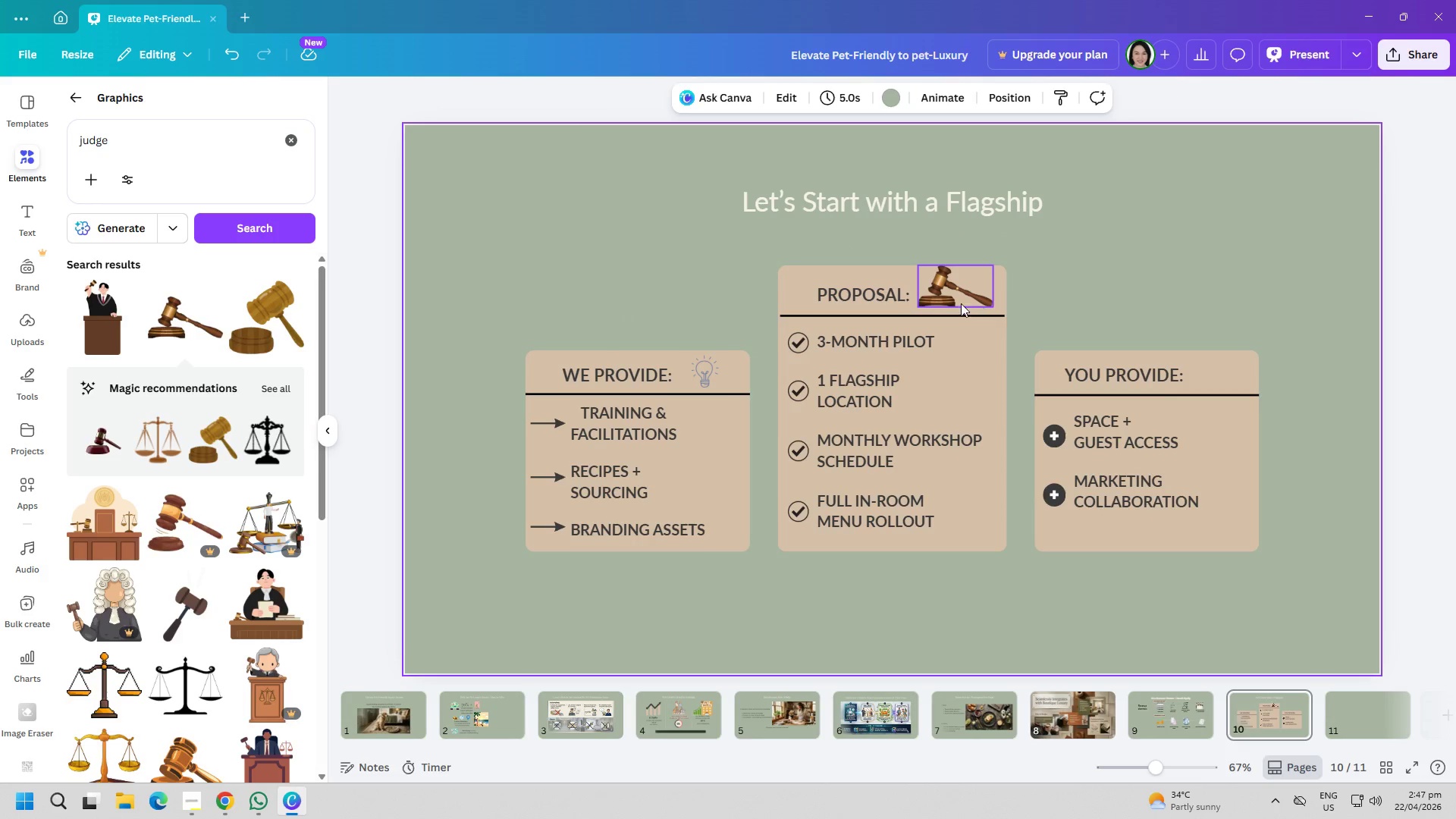 
left_click_drag(start_coordinate=[961, 303], to_coordinate=[964, 308])
 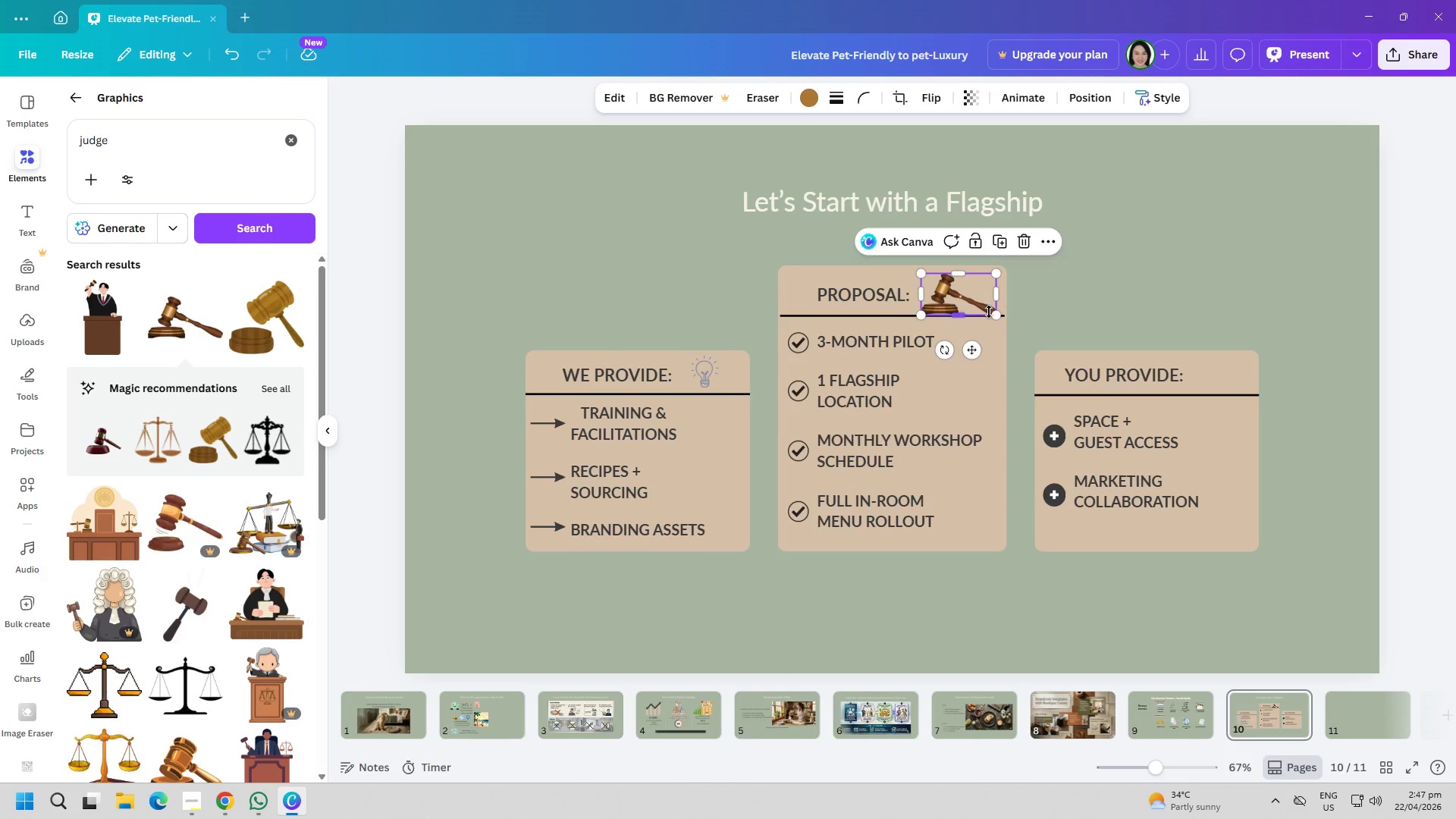 
left_click_drag(start_coordinate=[991, 312], to_coordinate=[984, 310])
 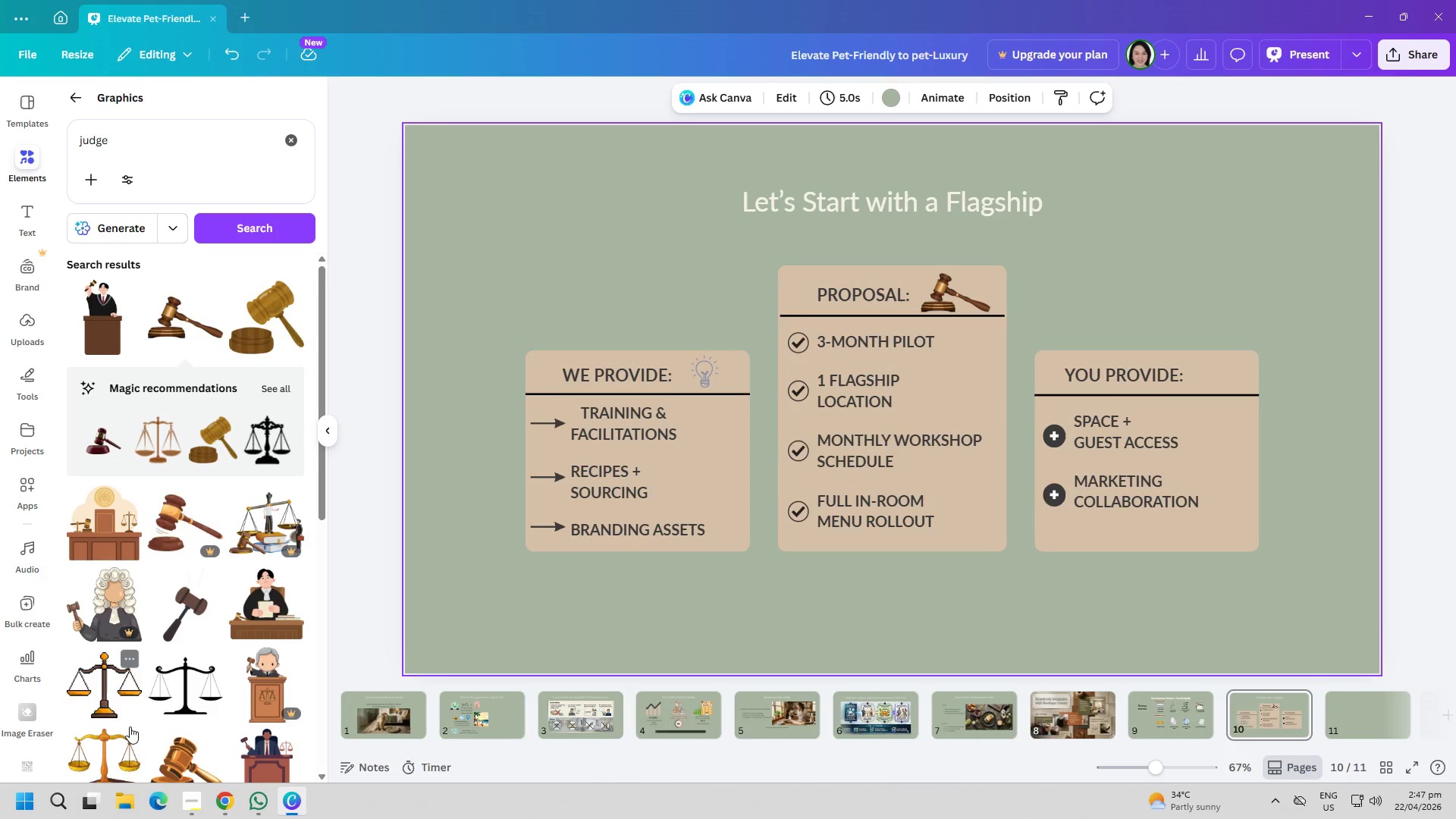 
left_click([186, 788])